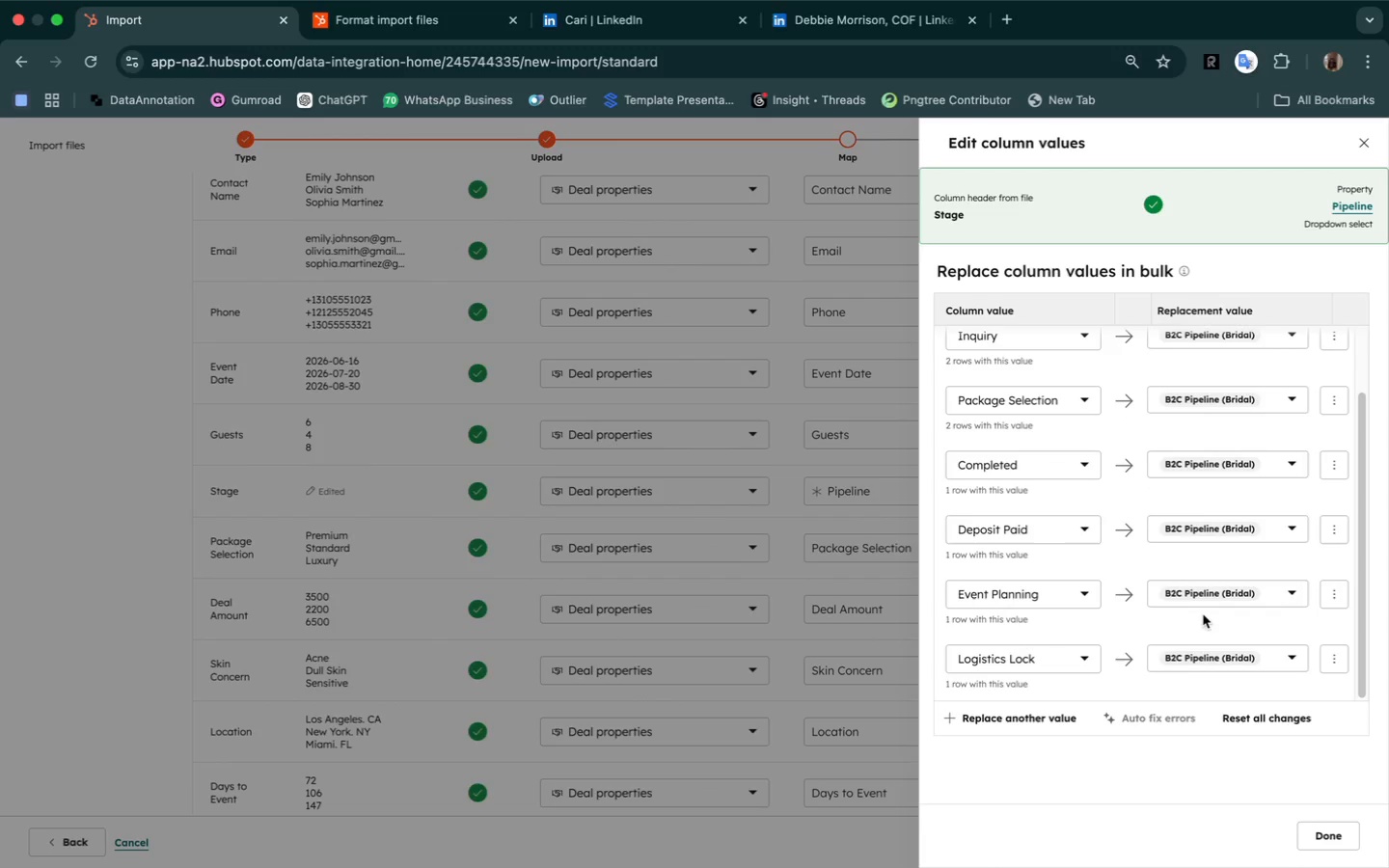 
scroll: coordinate [1199, 610], scroll_direction: down, amount: 27.0
 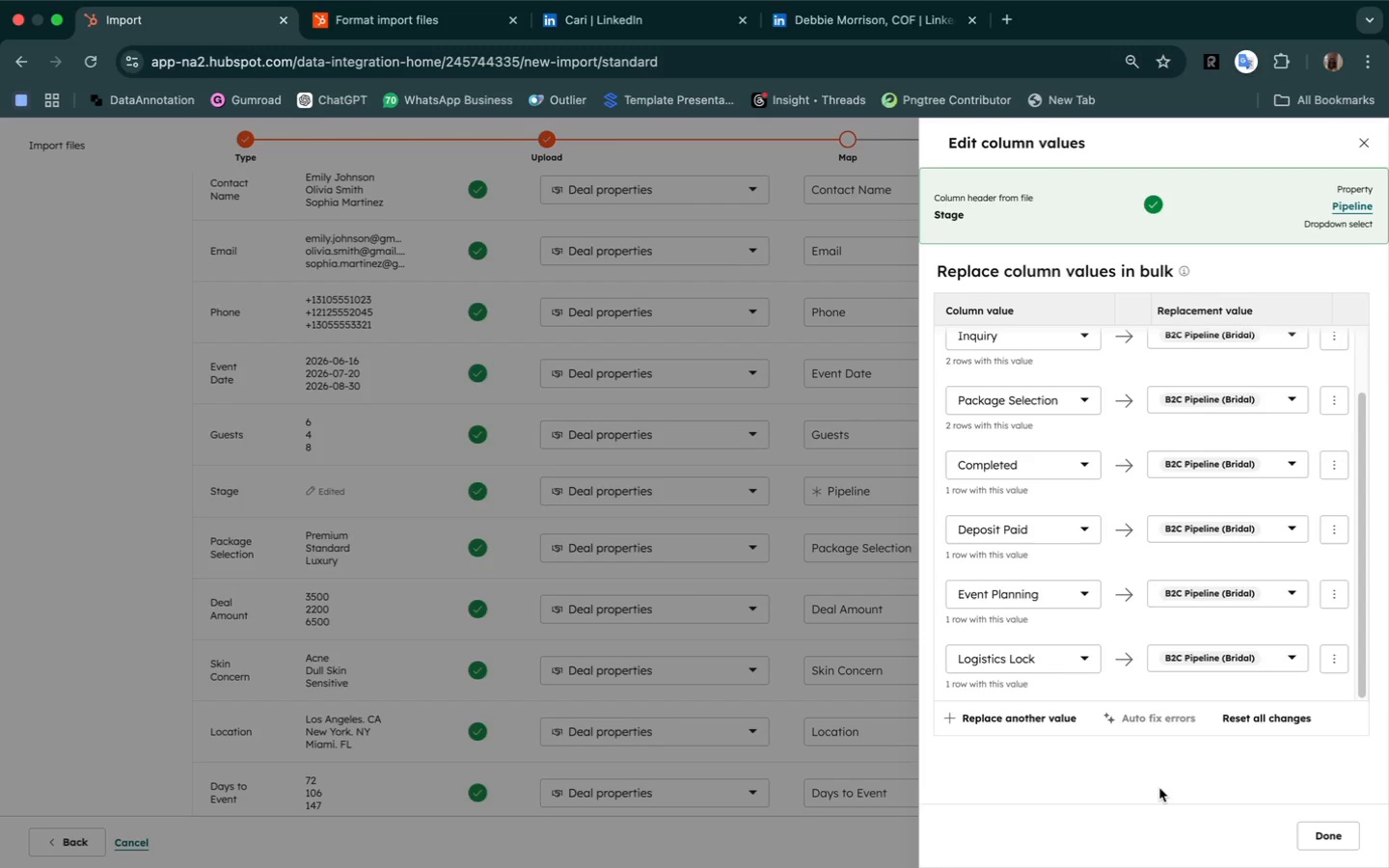 
wait(11.9)
 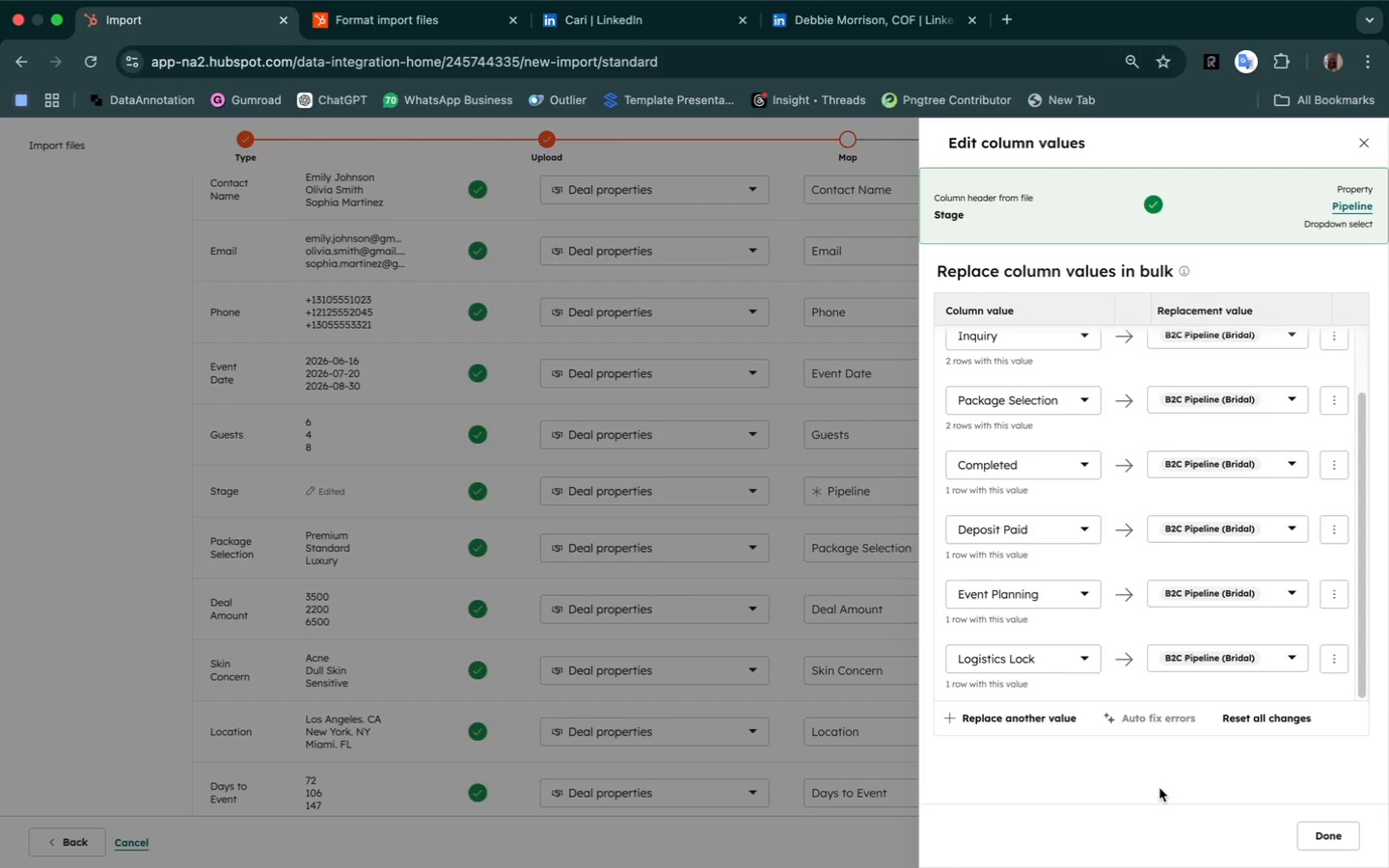 
left_click([1318, 832])
 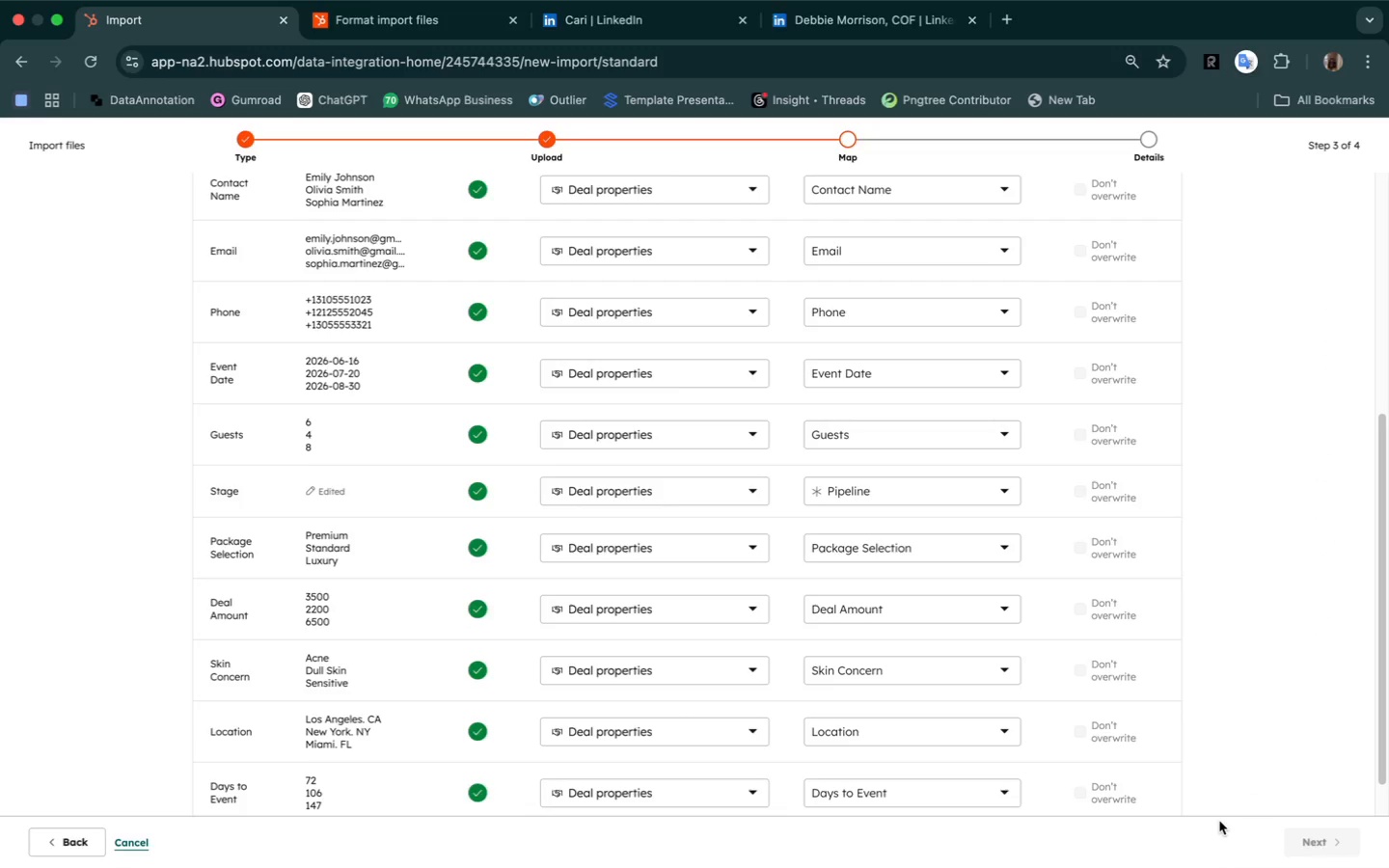 
left_click([1328, 847])
 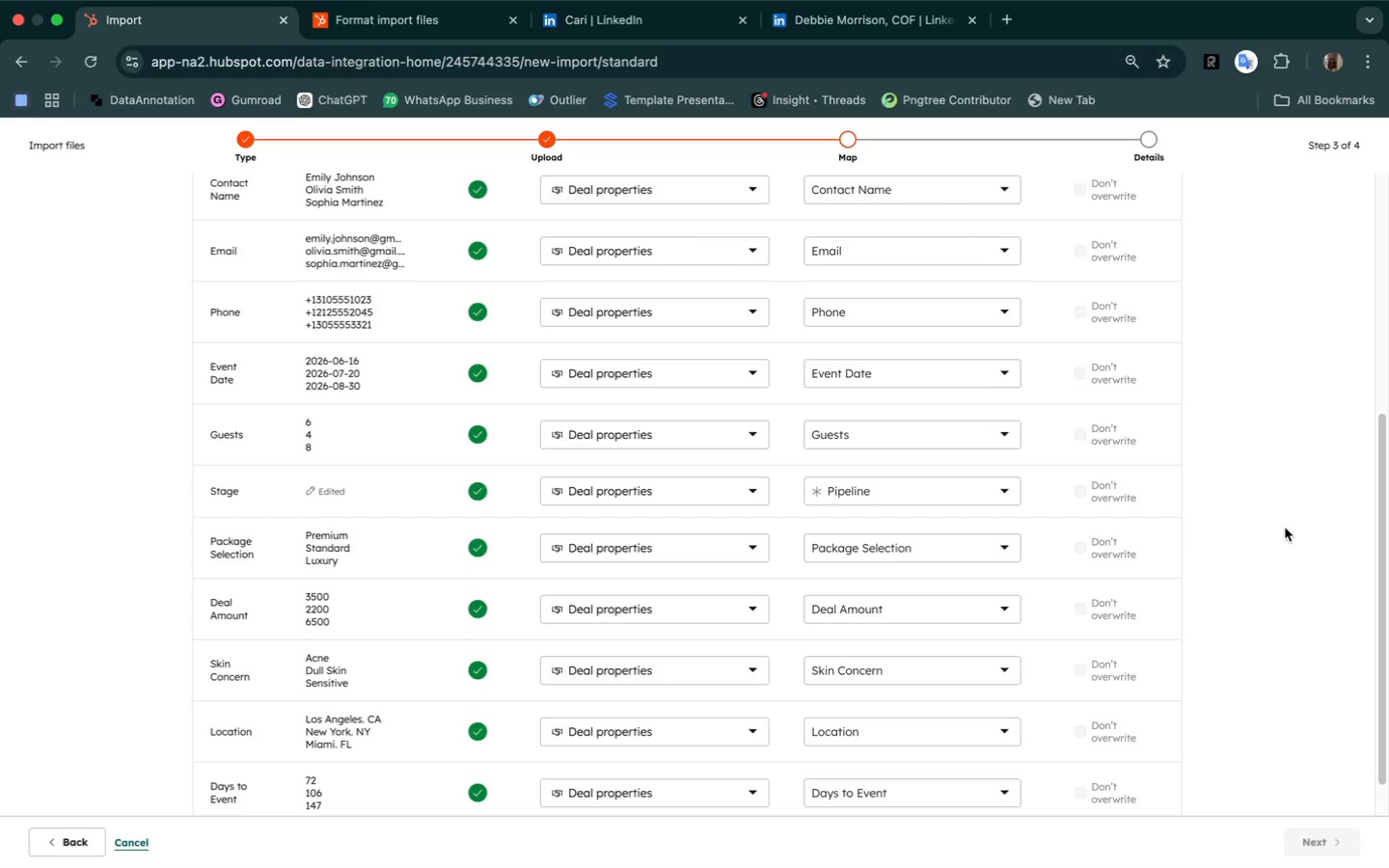 
wait(17.3)
 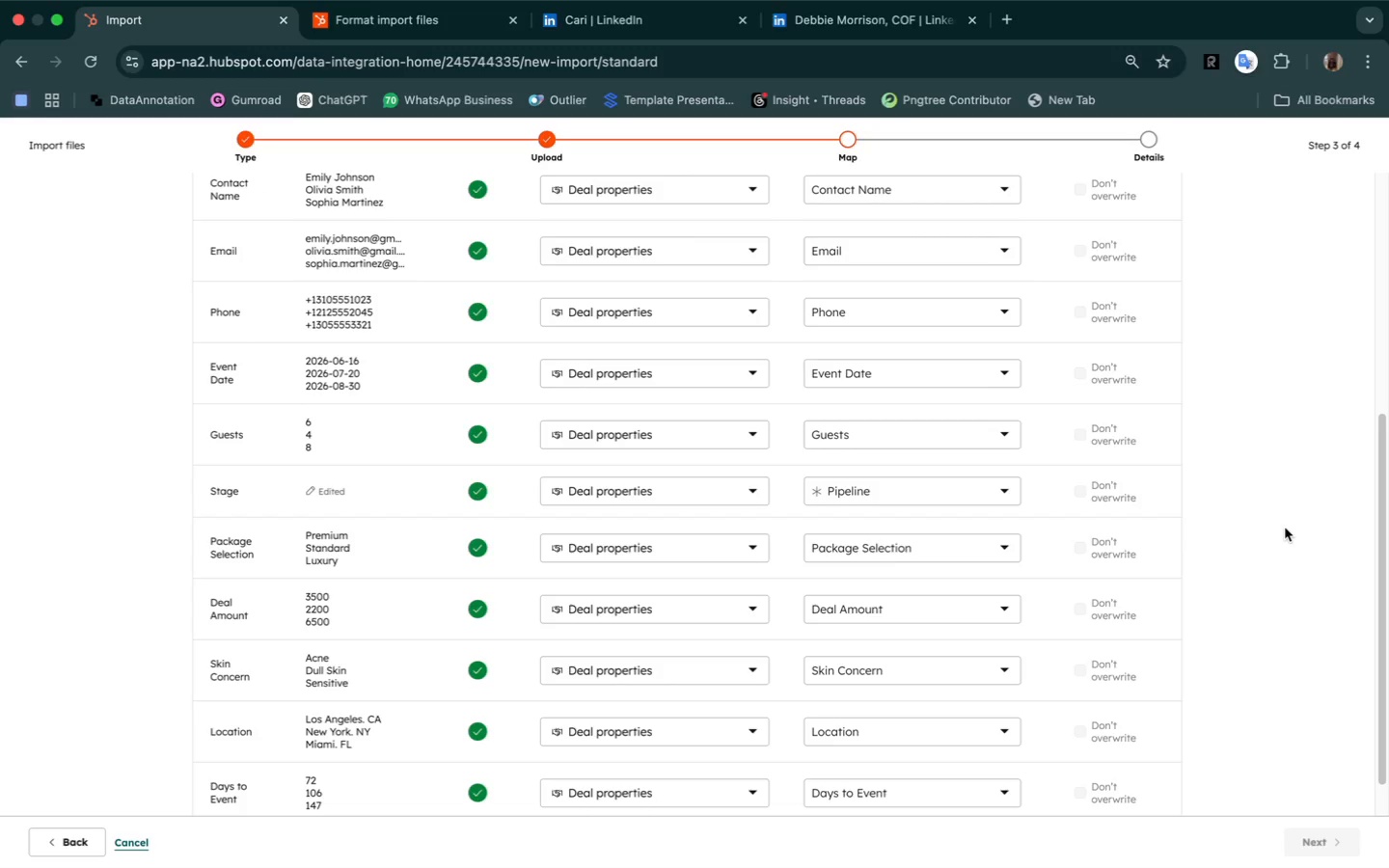 
left_click([1329, 842])
 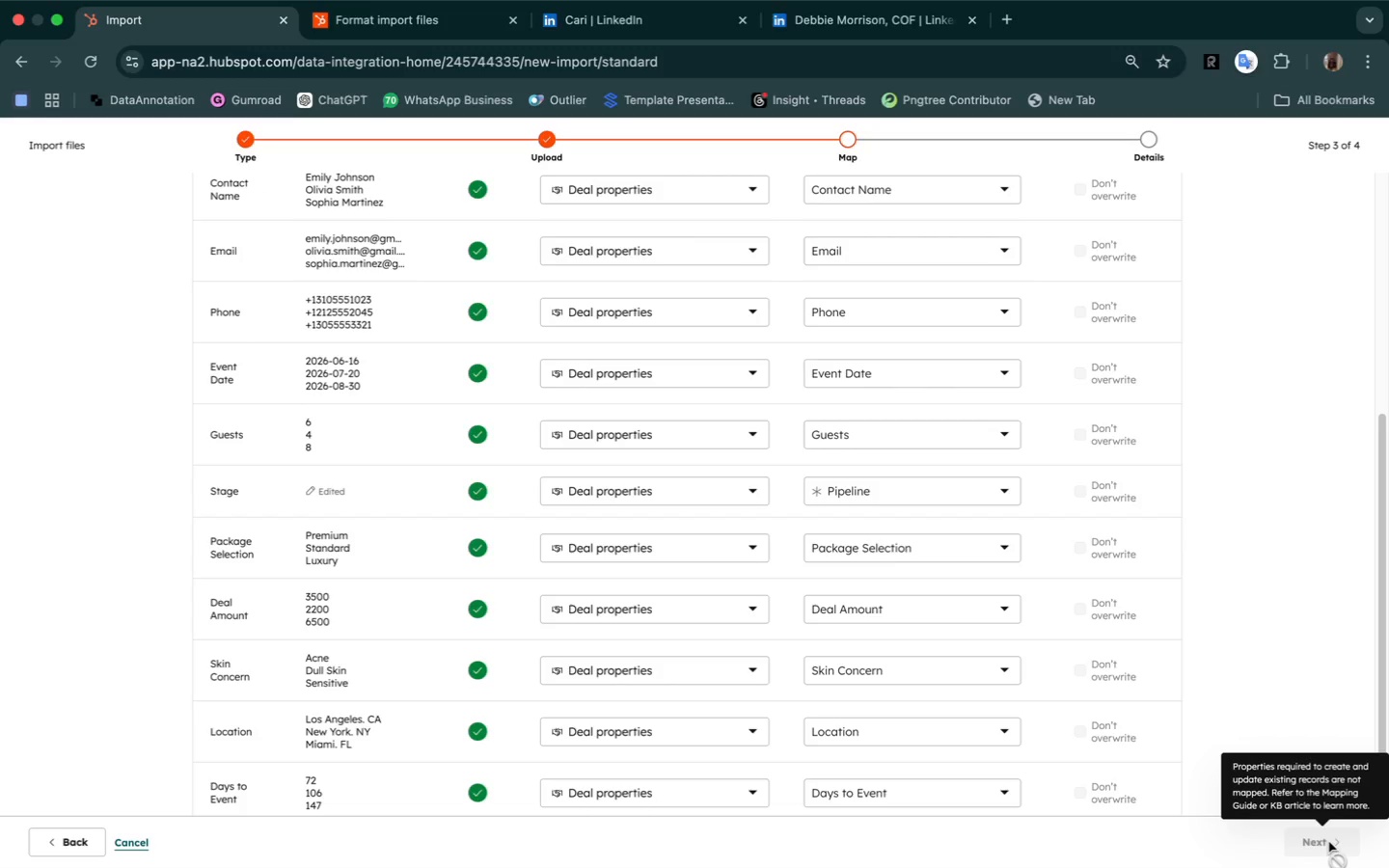 
wait(47.22)
 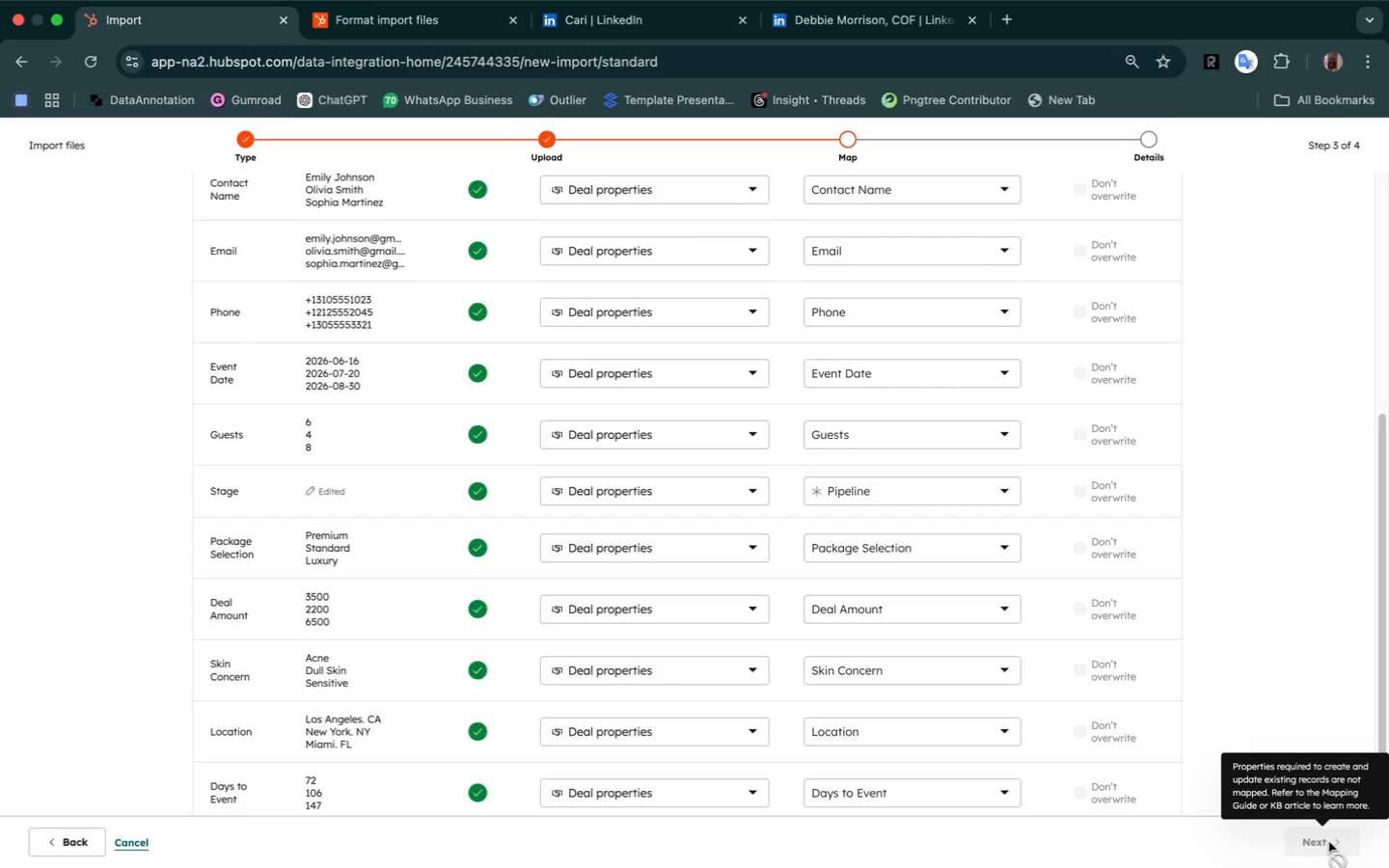 
left_click([1013, 488])
 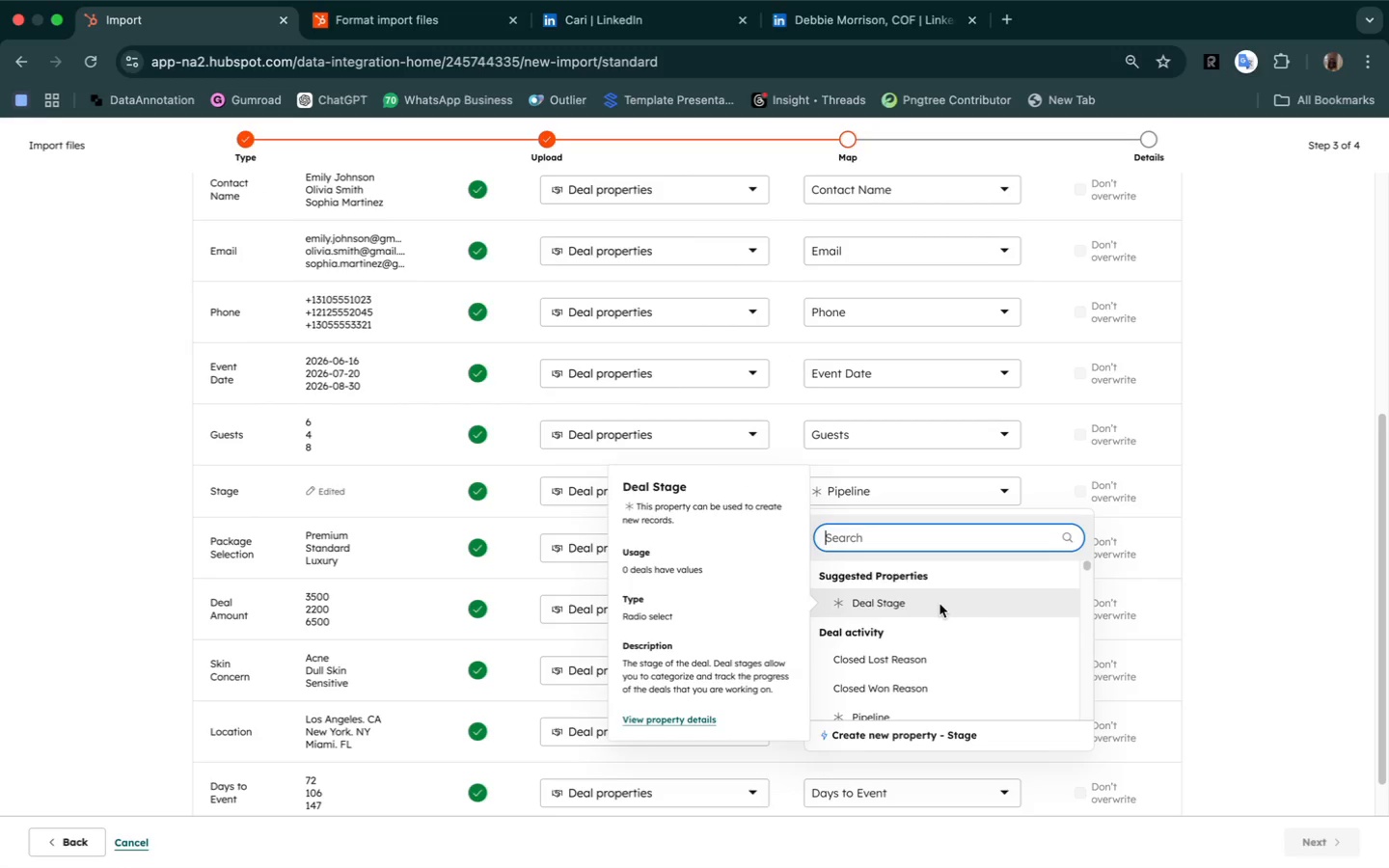 
left_click([940, 604])
 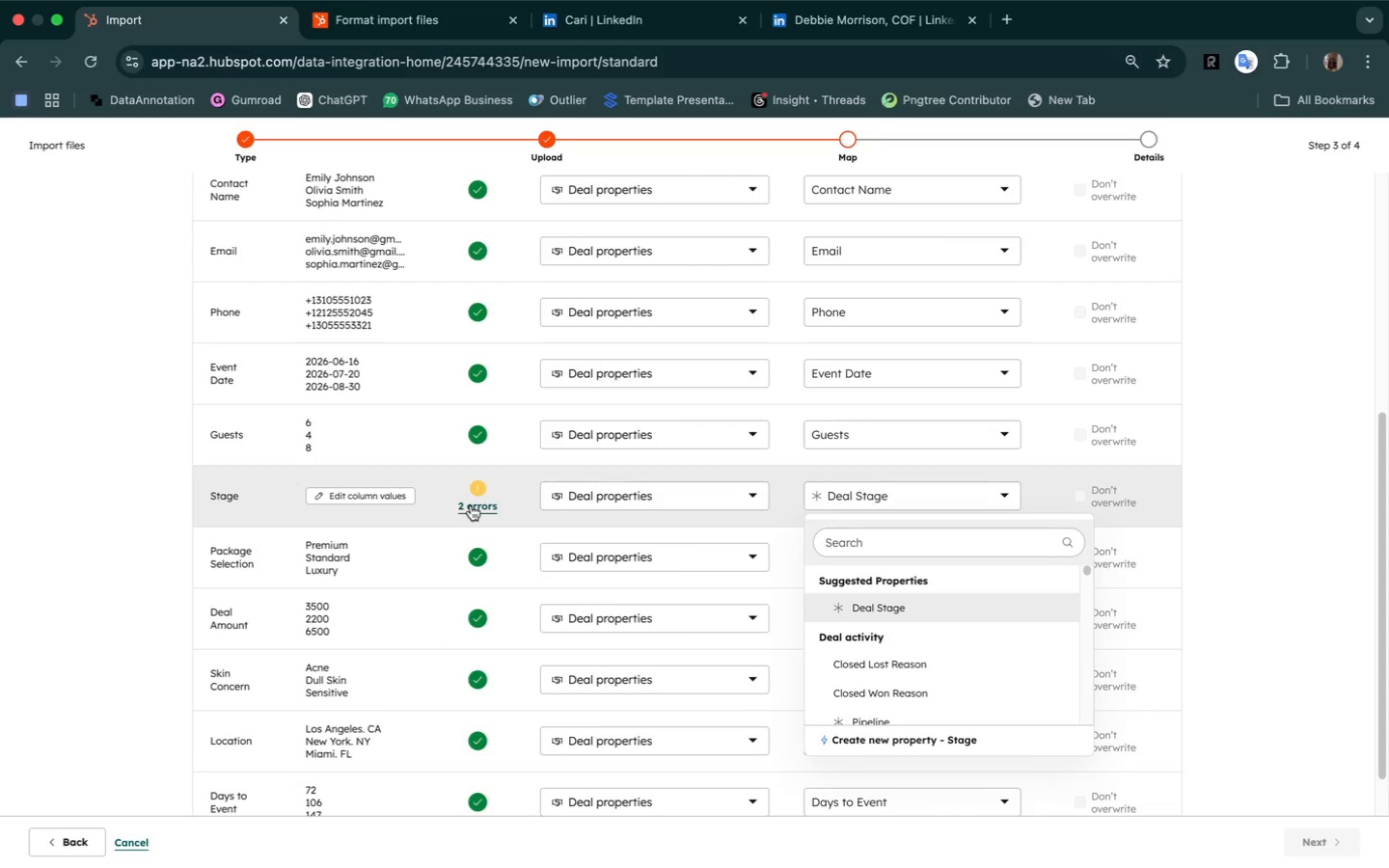 
left_click([471, 505])
 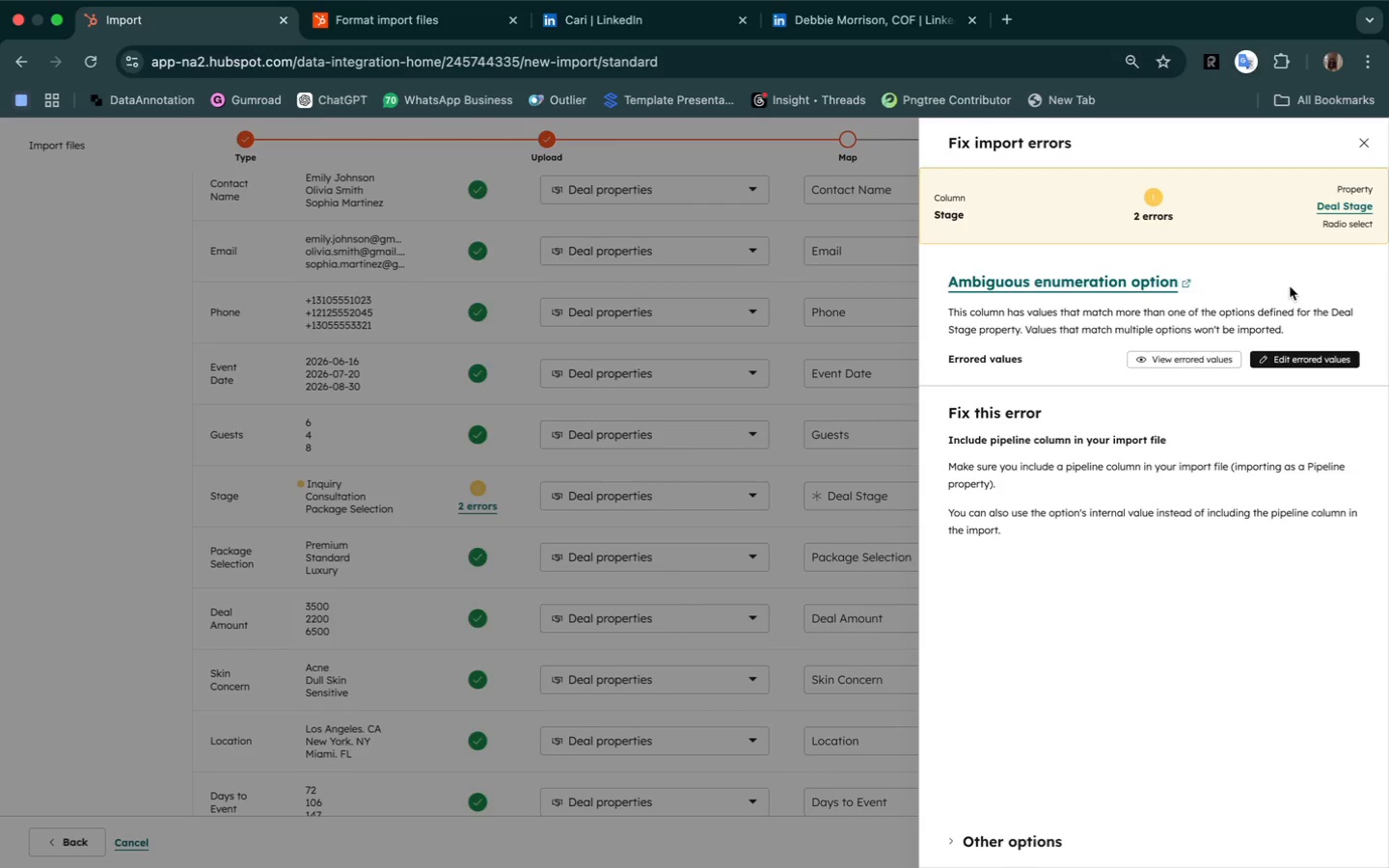 
wait(11.89)
 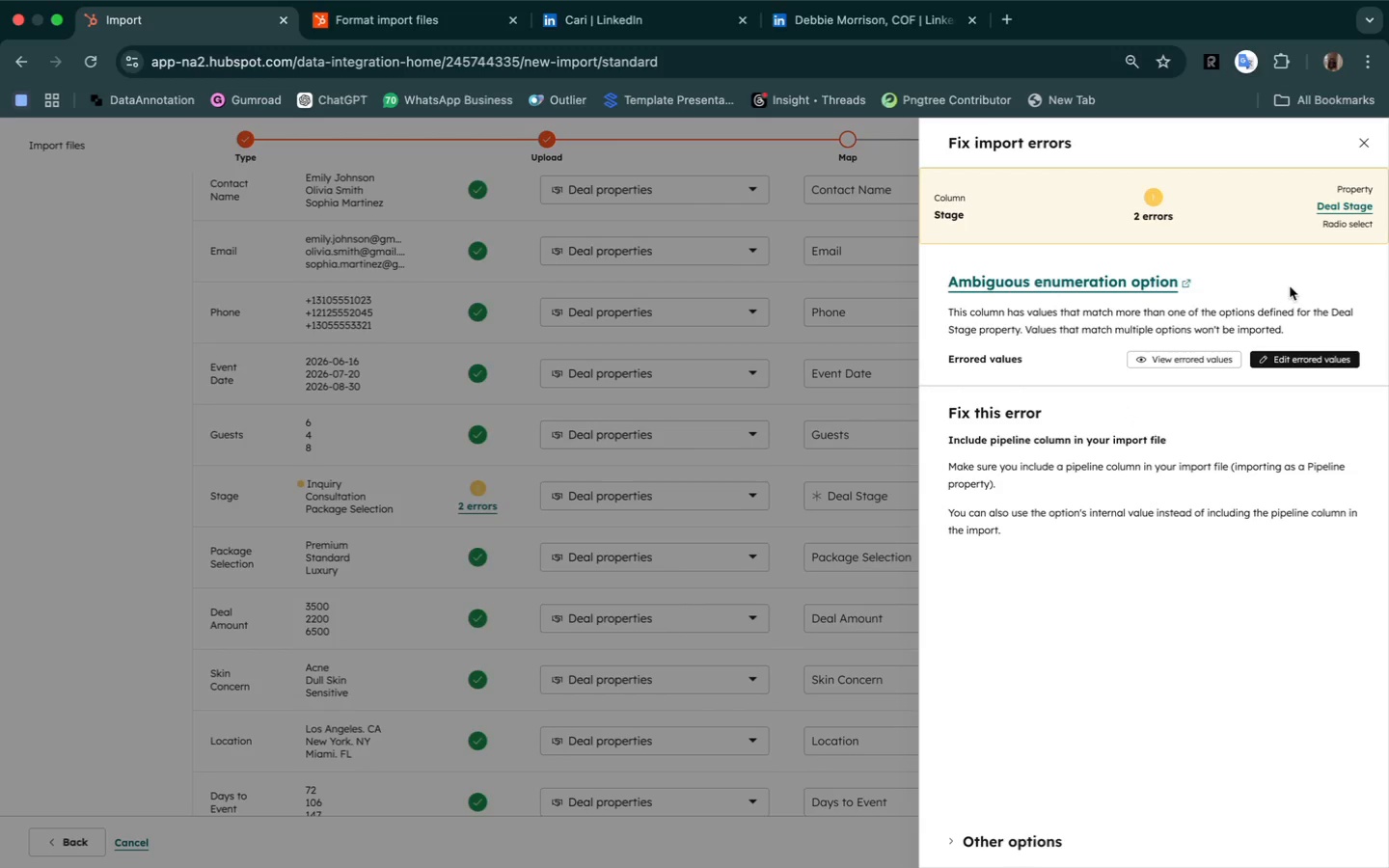 
scroll: coordinate [1329, 529], scroll_direction: down, amount: 14.0
 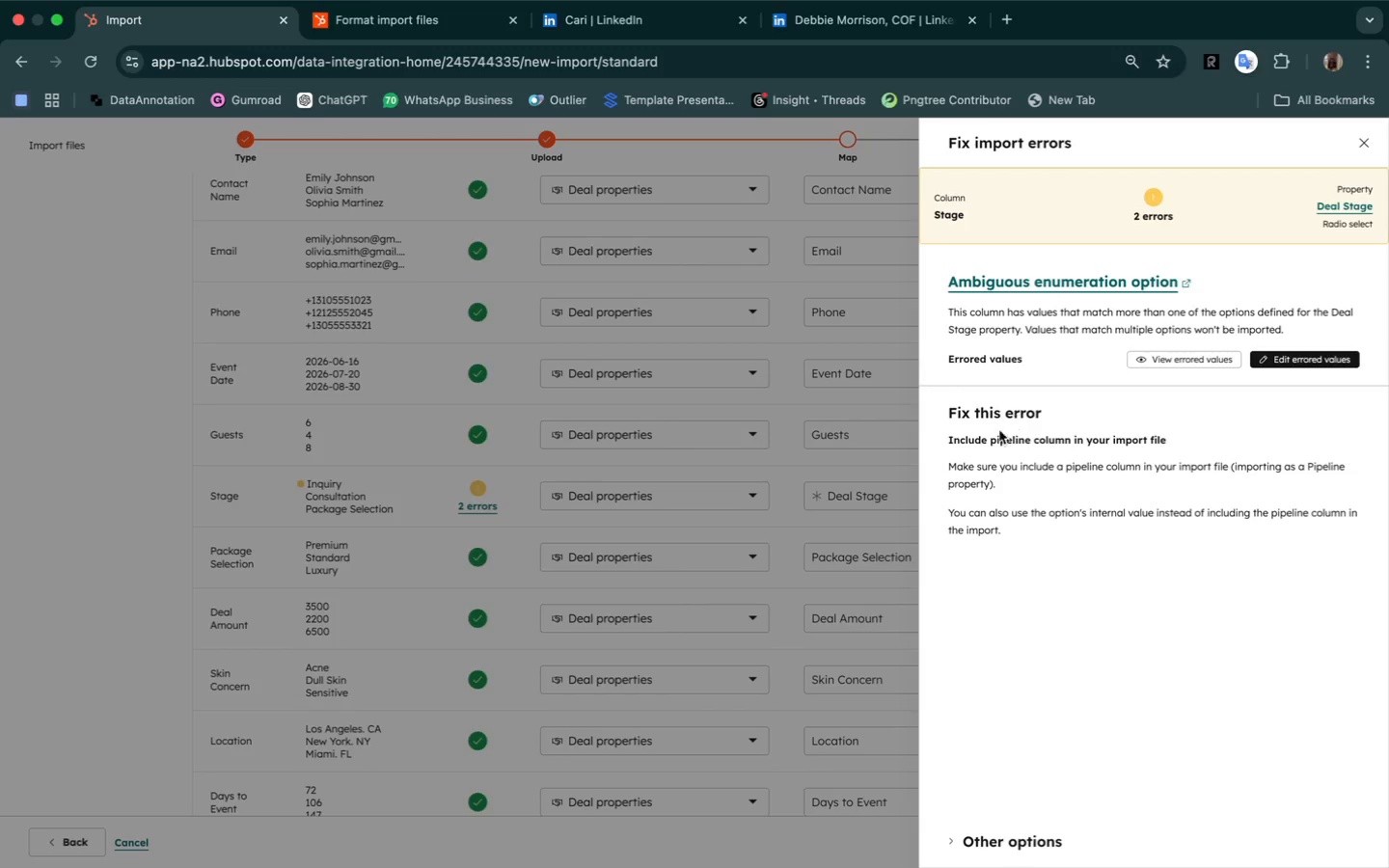 
wait(8.25)
 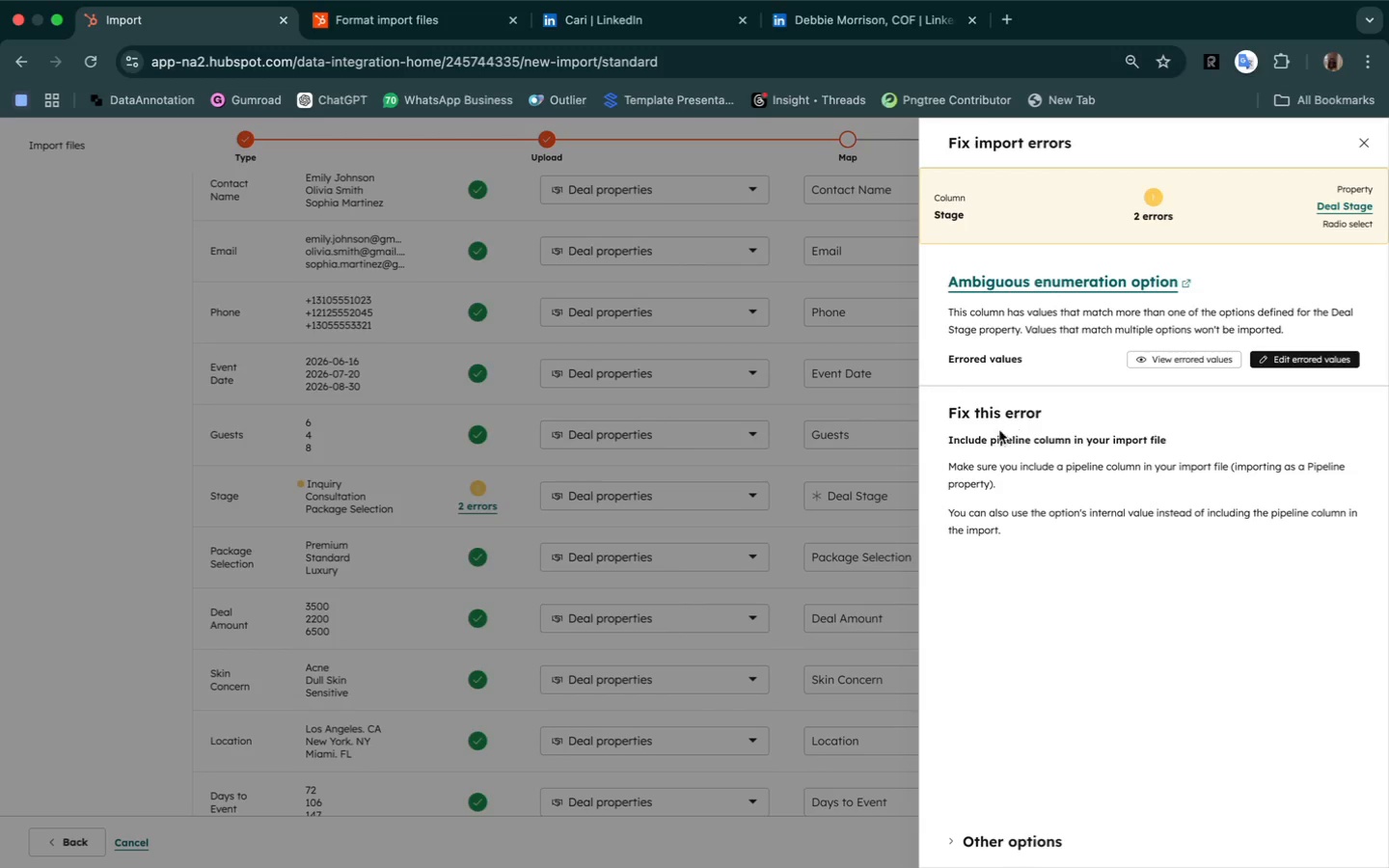 
left_click([1291, 357])
 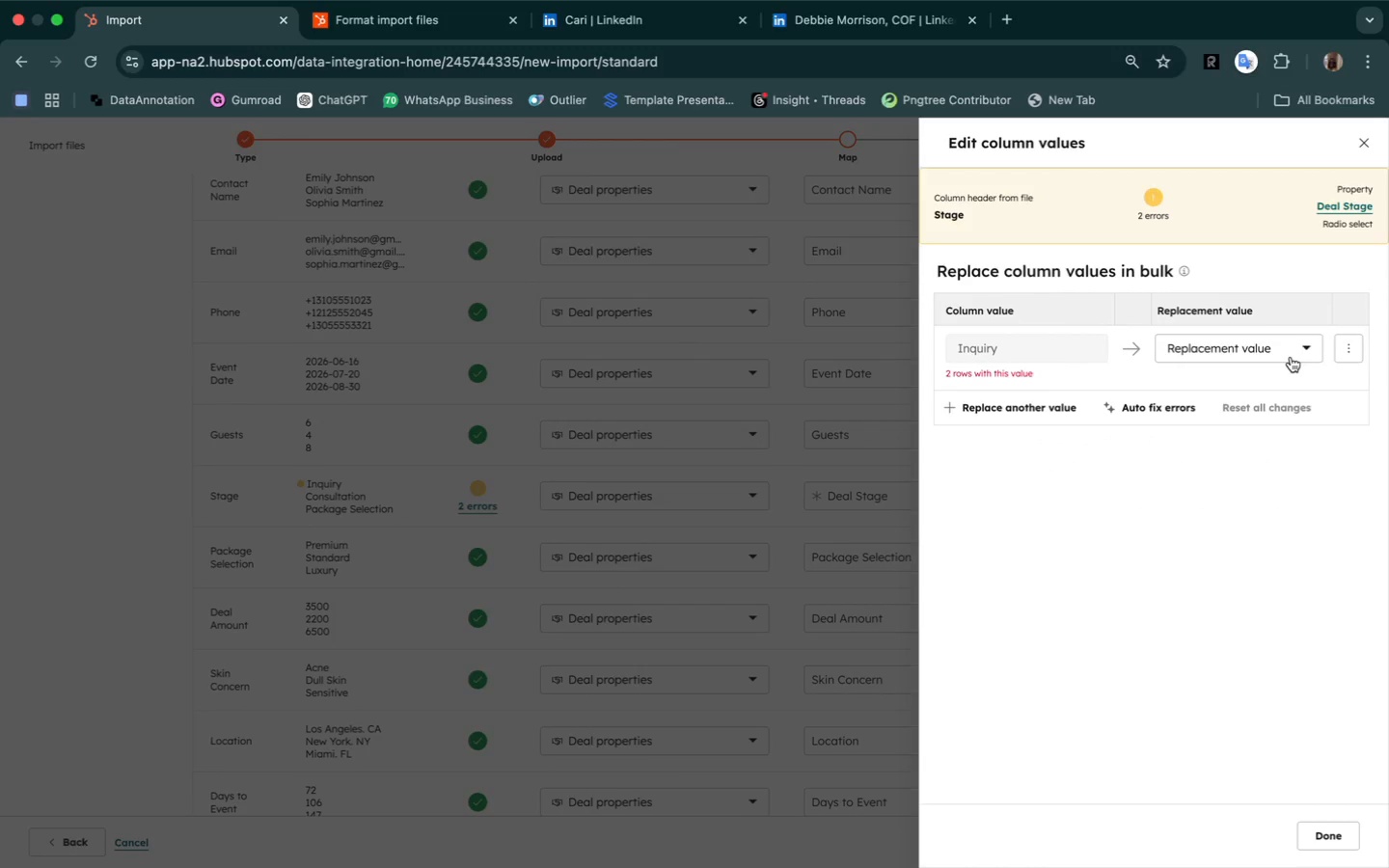 
left_click([1291, 357])
 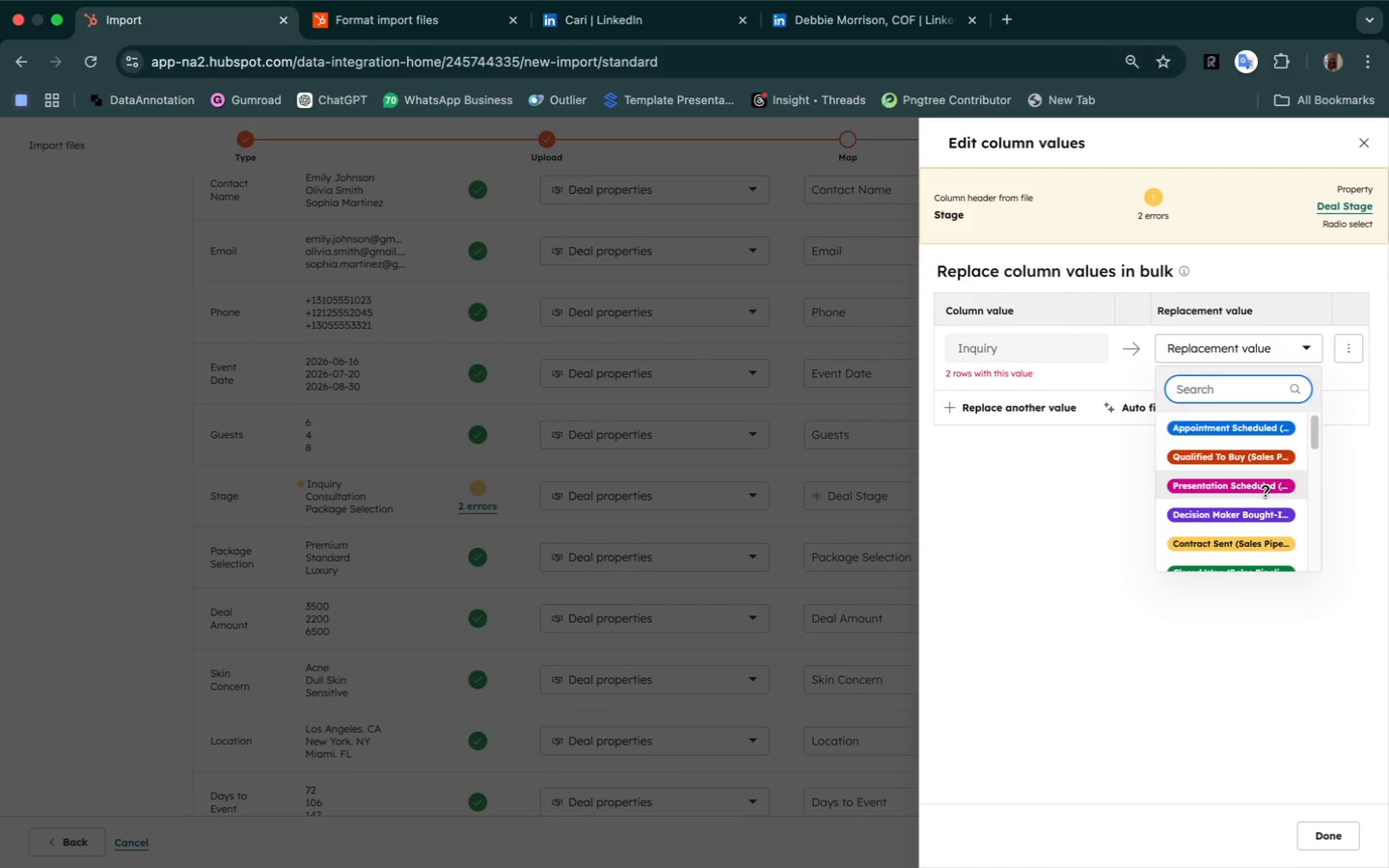 
scroll: coordinate [1266, 492], scroll_direction: down, amount: 46.0
 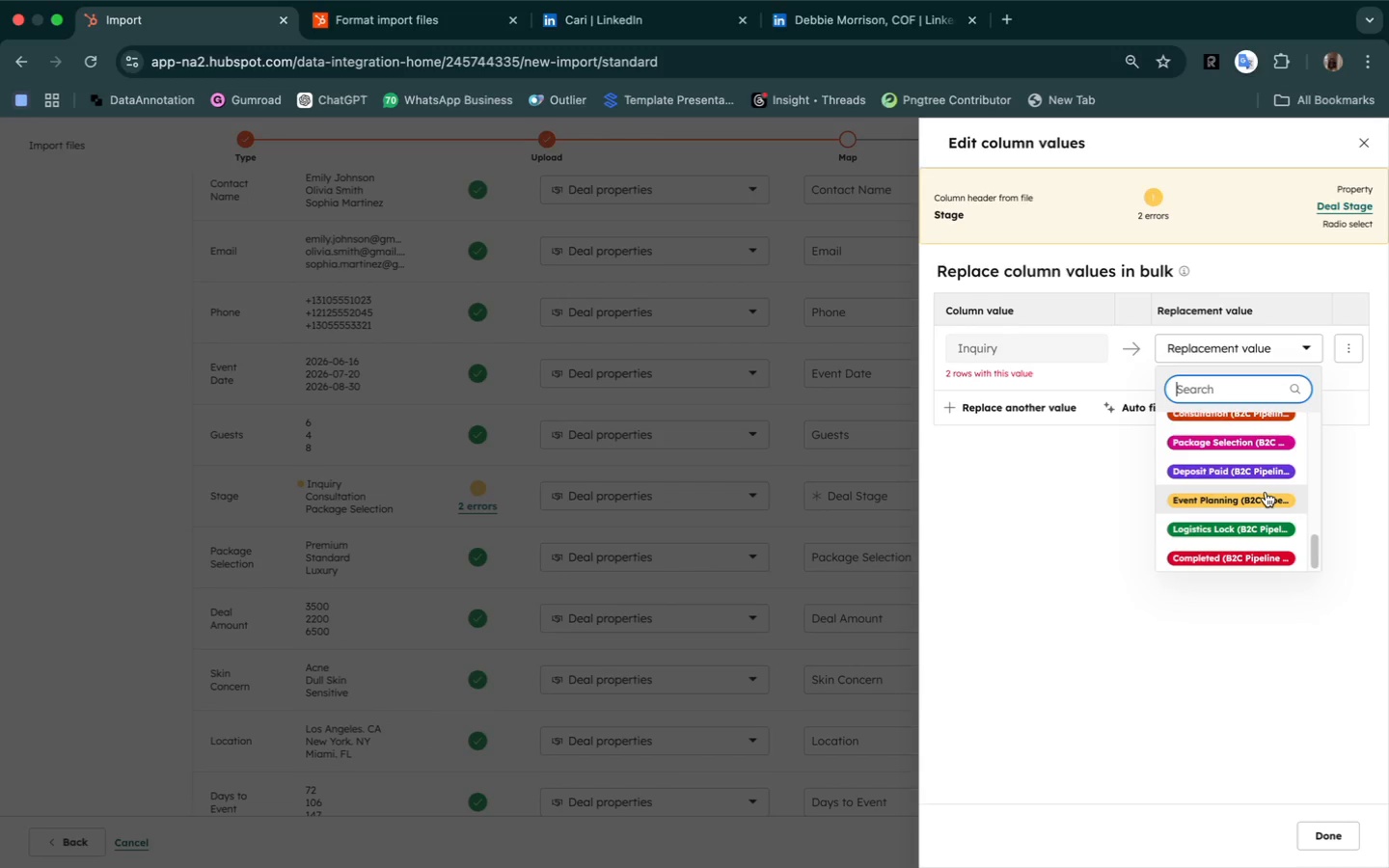 
scroll: coordinate [1266, 492], scroll_direction: up, amount: 20.0
 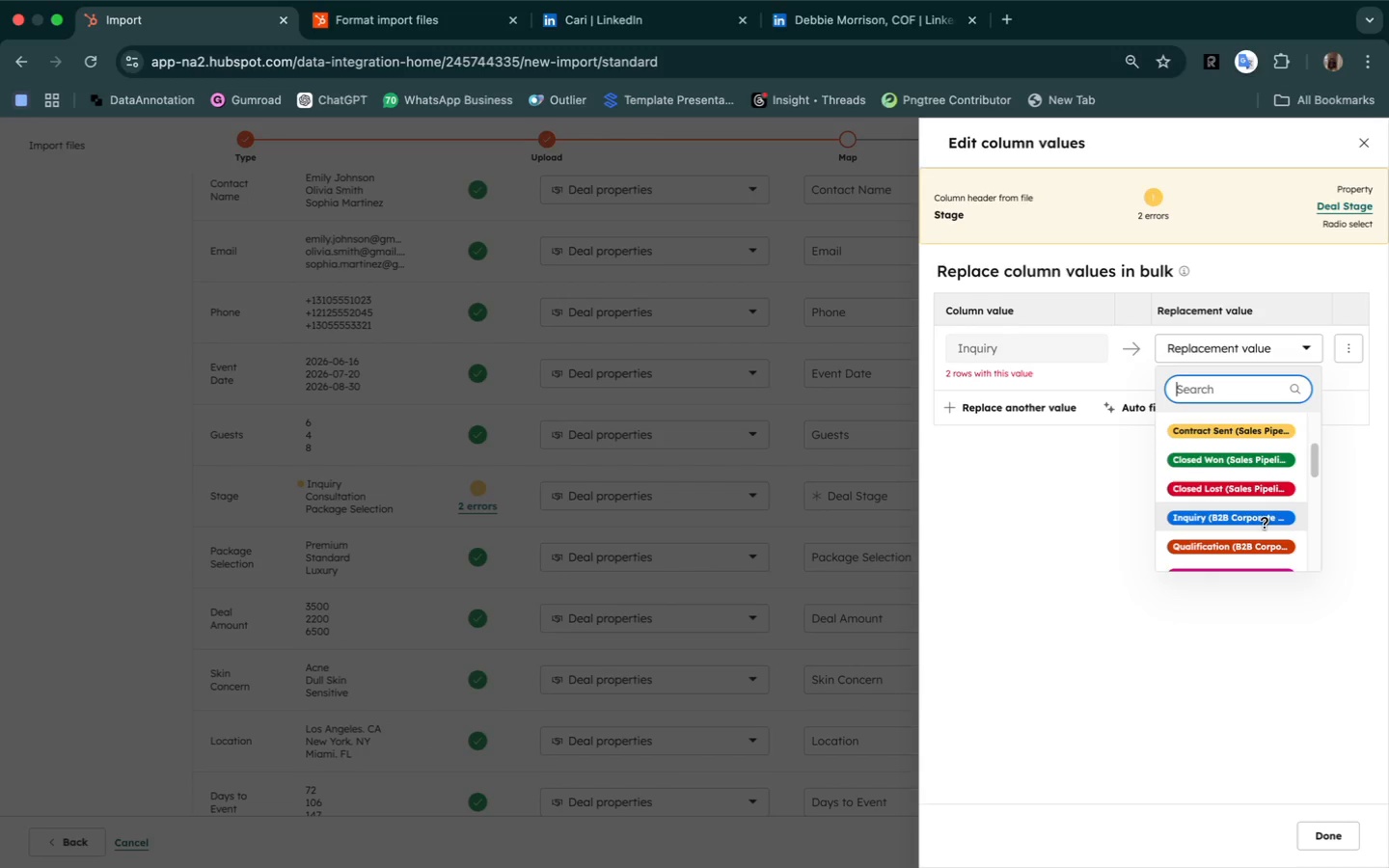 
scroll: coordinate [1265, 521], scroll_direction: down, amount: 20.0
 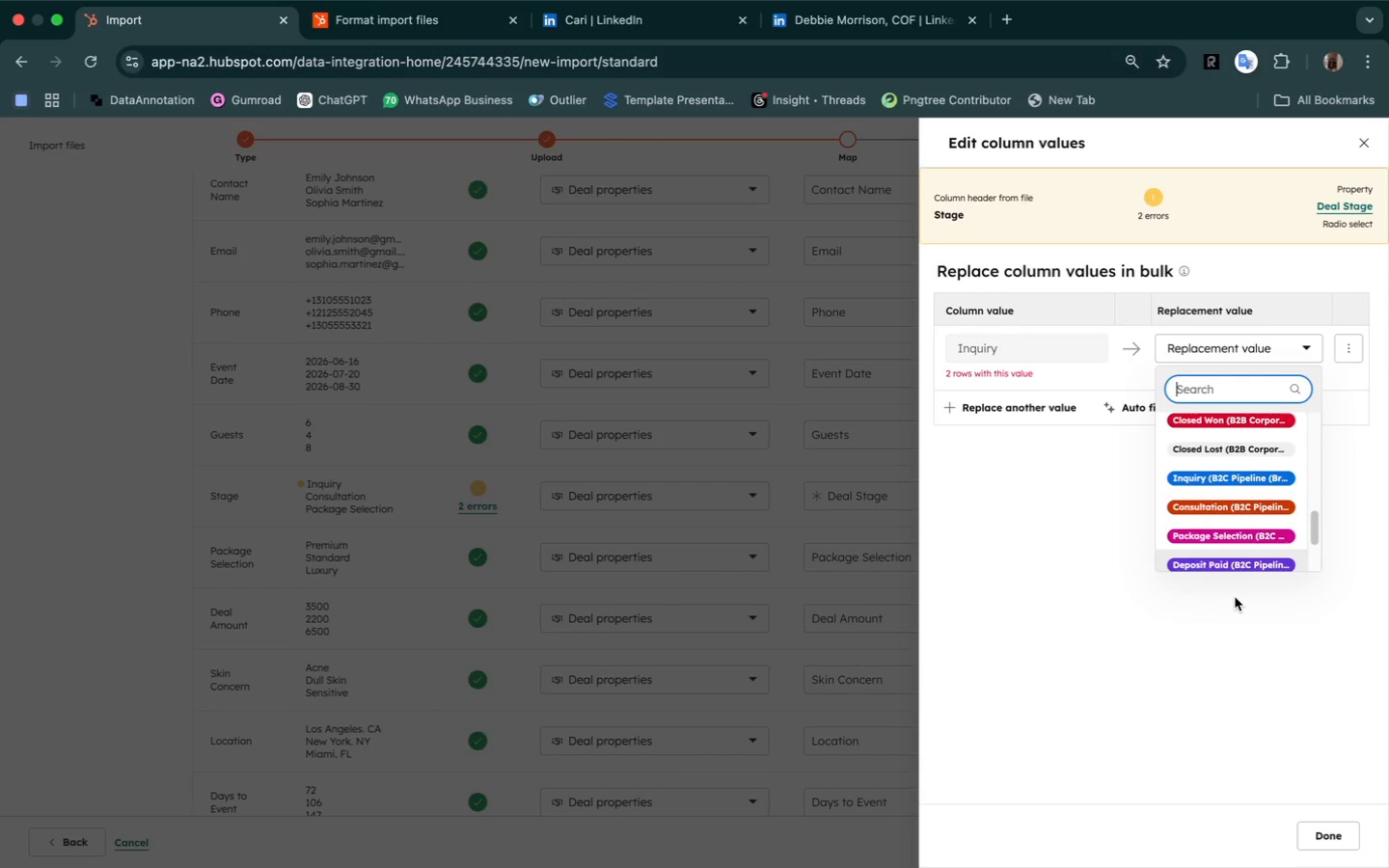 
scroll: coordinate [1242, 490], scroll_direction: up, amount: 131.0
 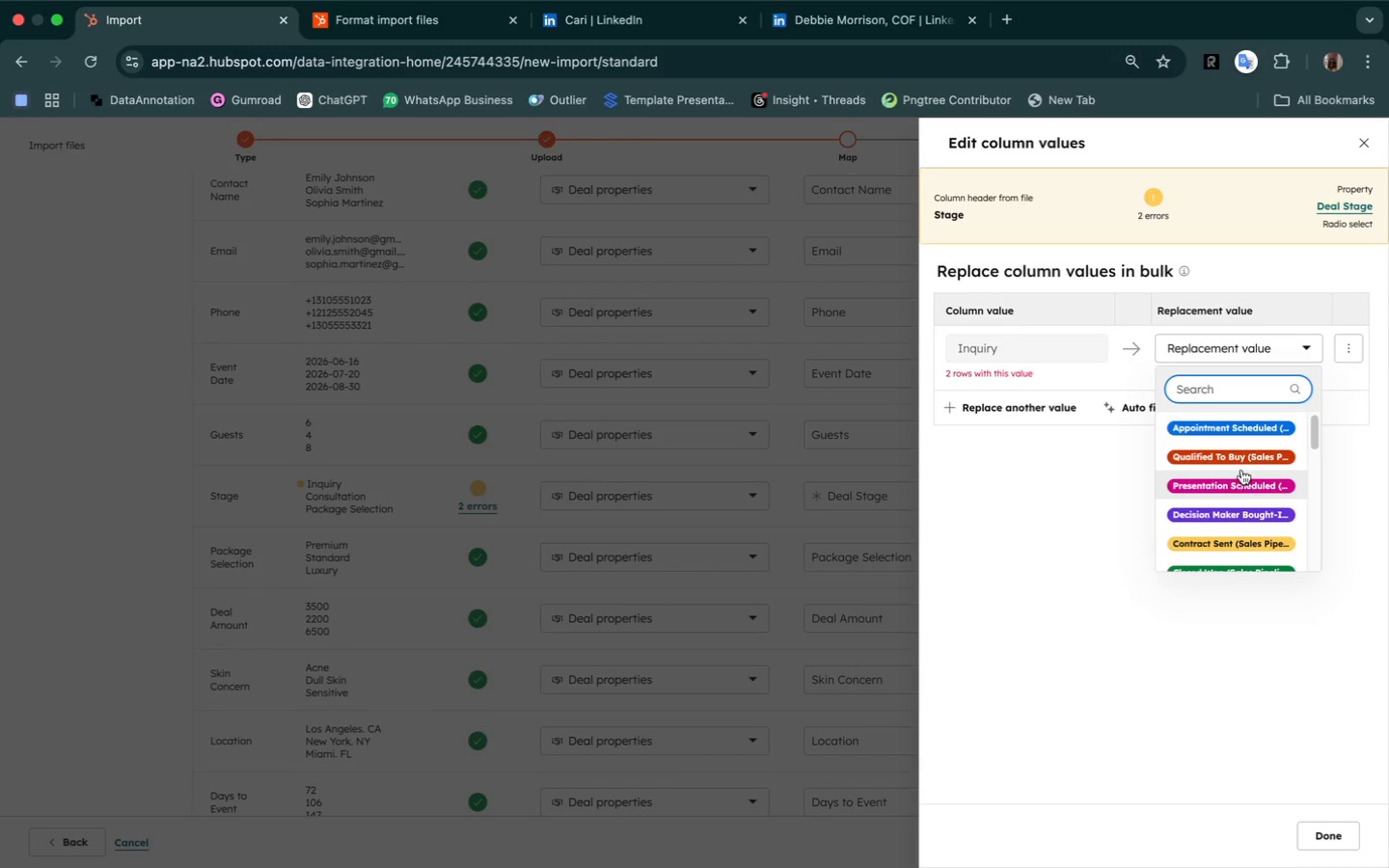 
left_click([1238, 430])
 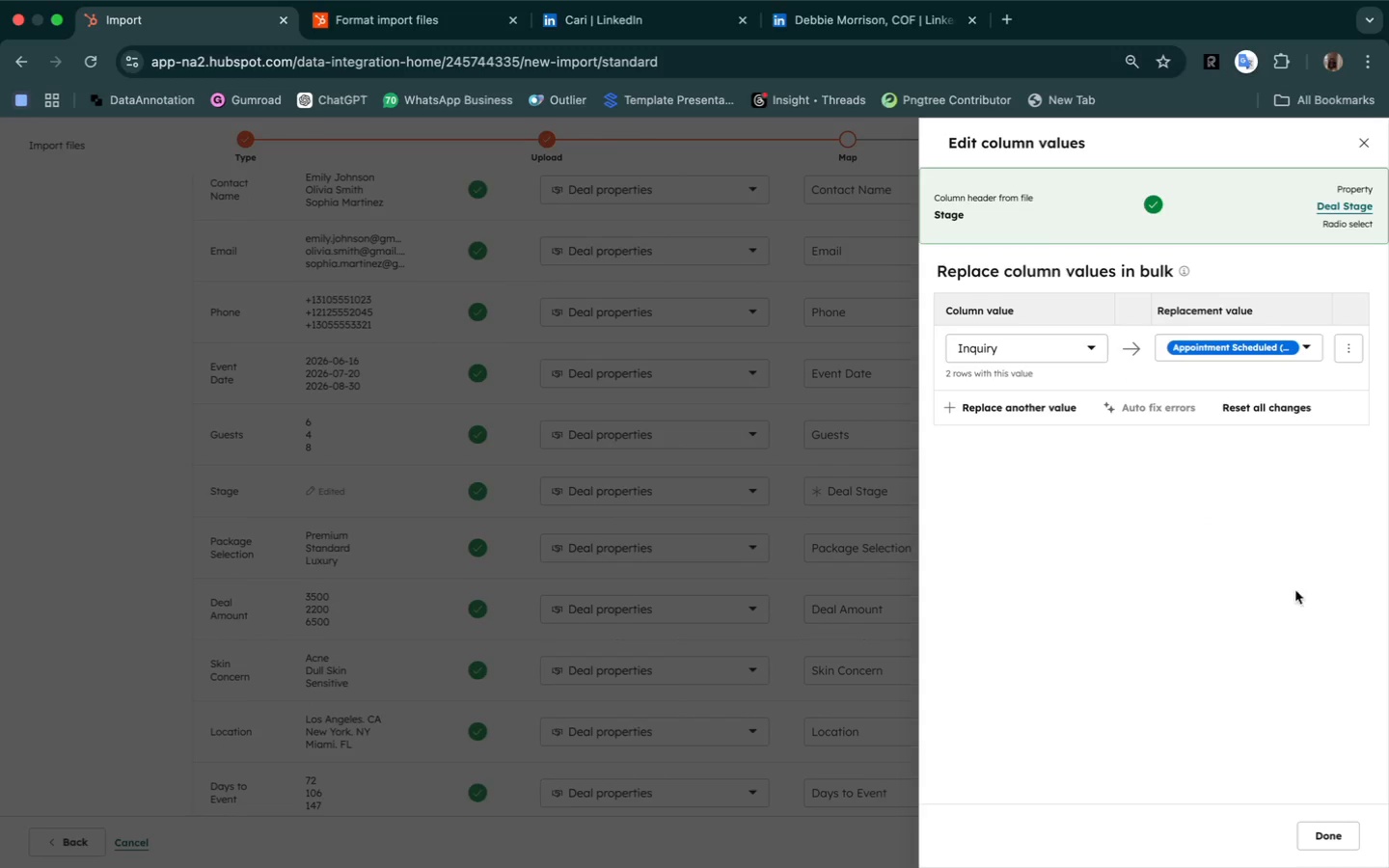 
left_click([1337, 831])
 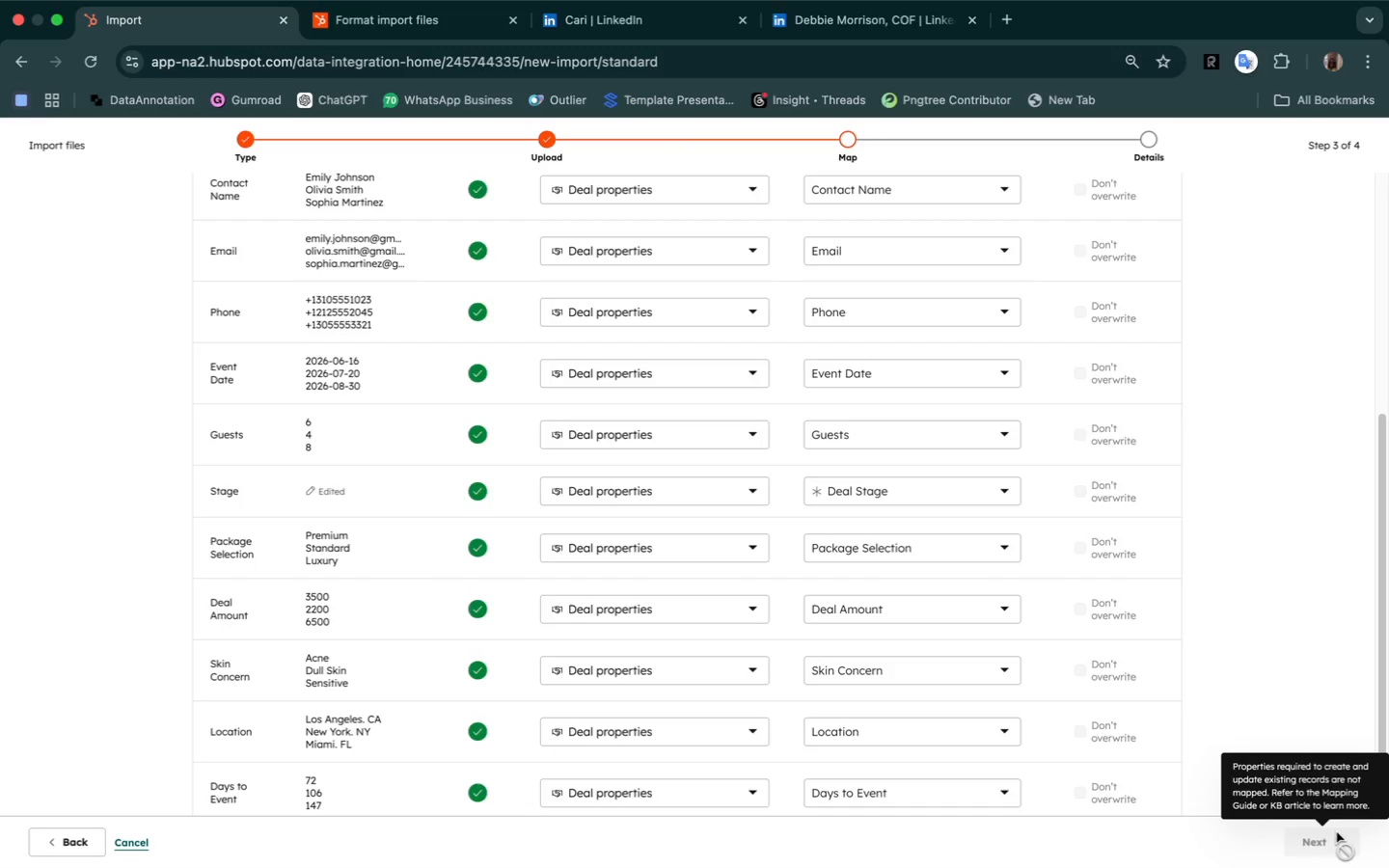 
left_click([1336, 836])
 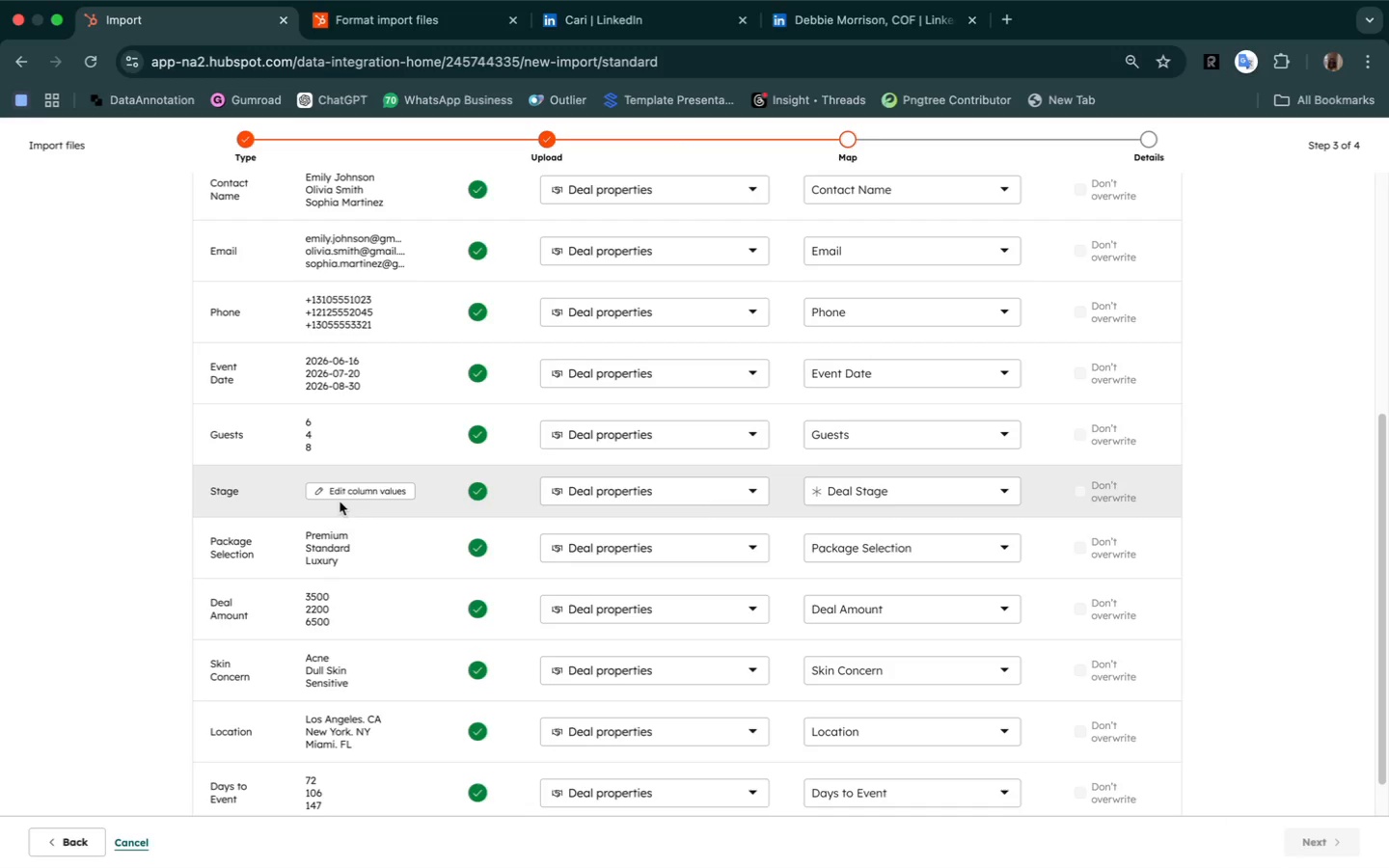 
left_click([368, 493])
 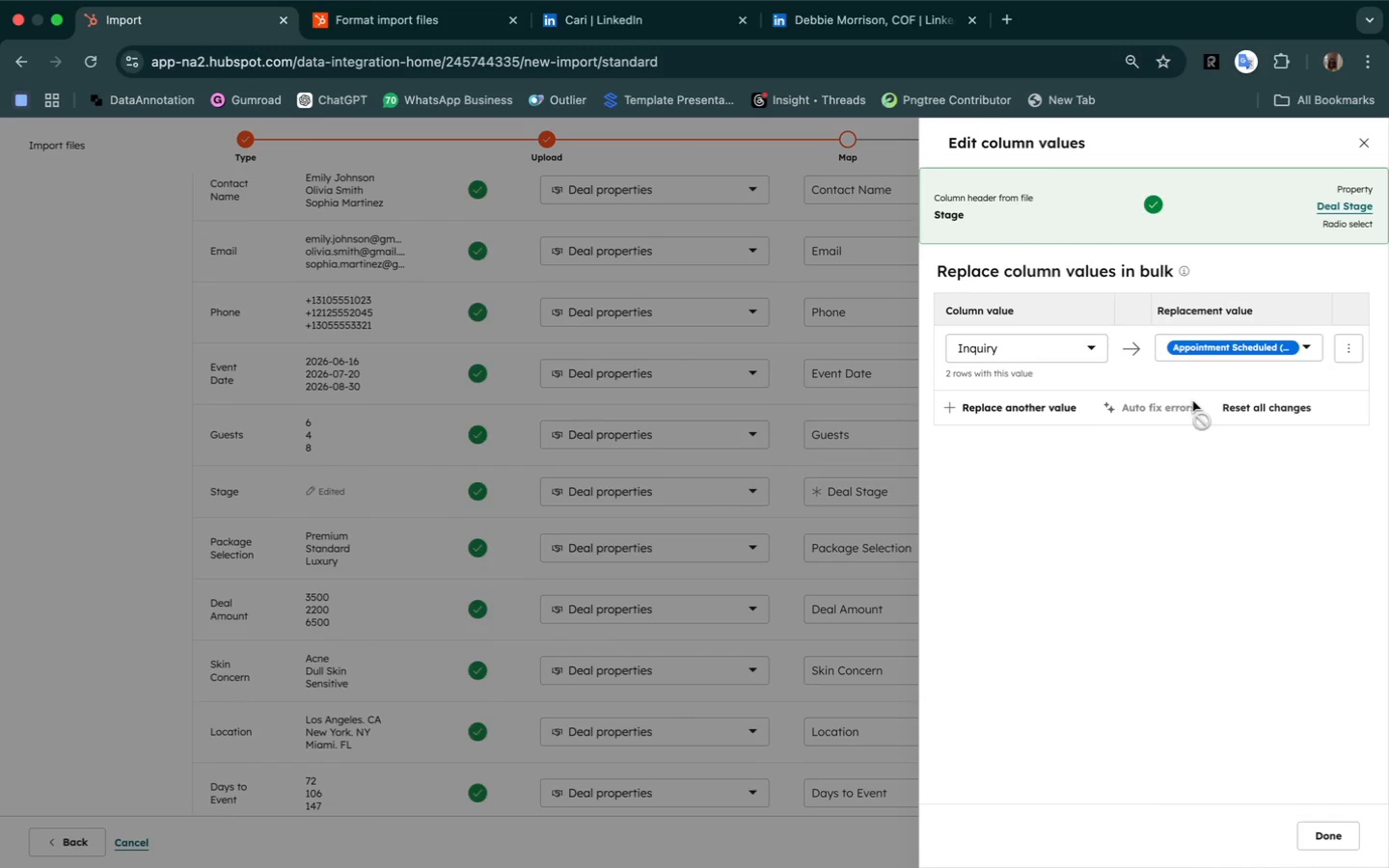 
double_click([1168, 408])
 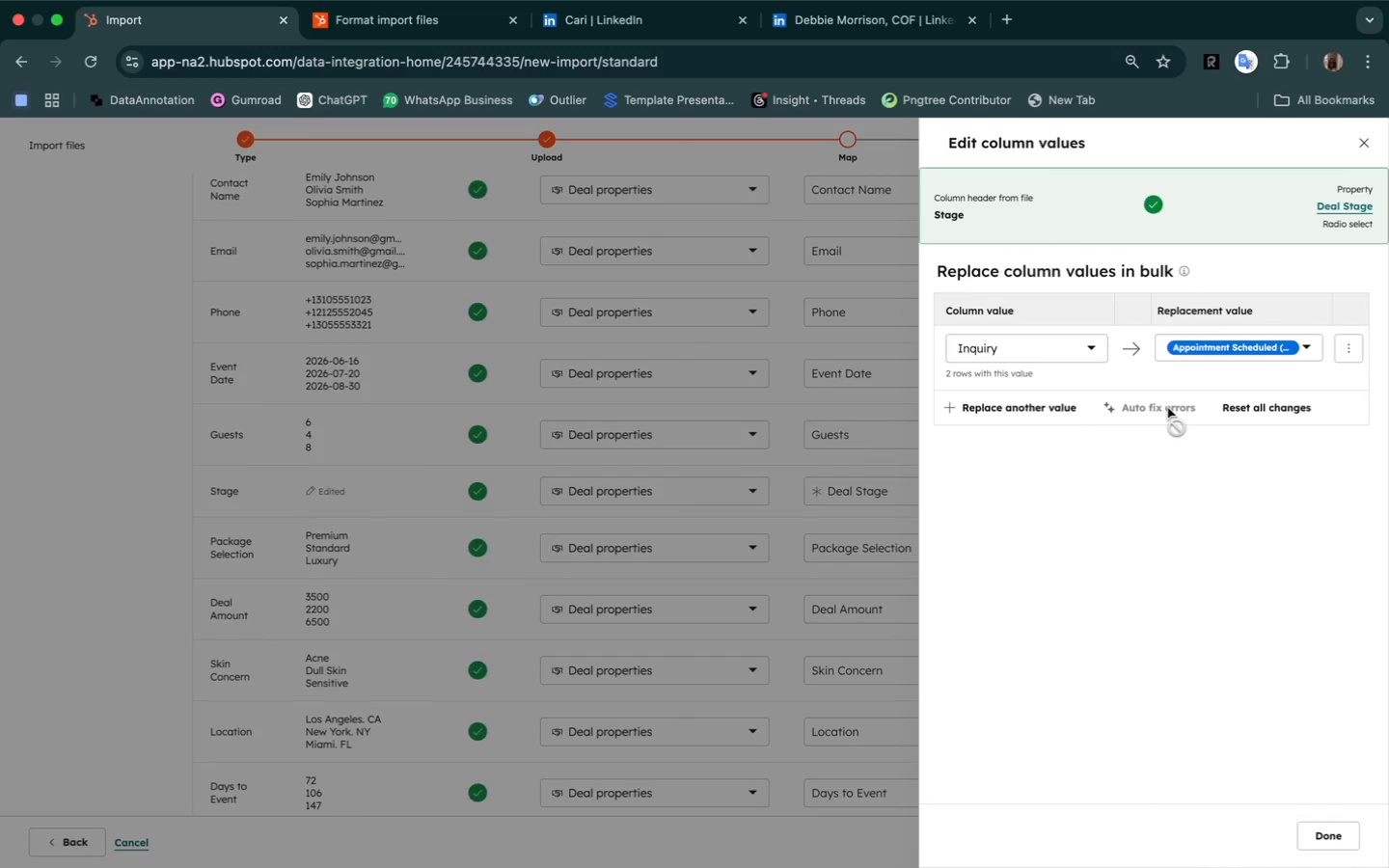 
triple_click([1168, 408])
 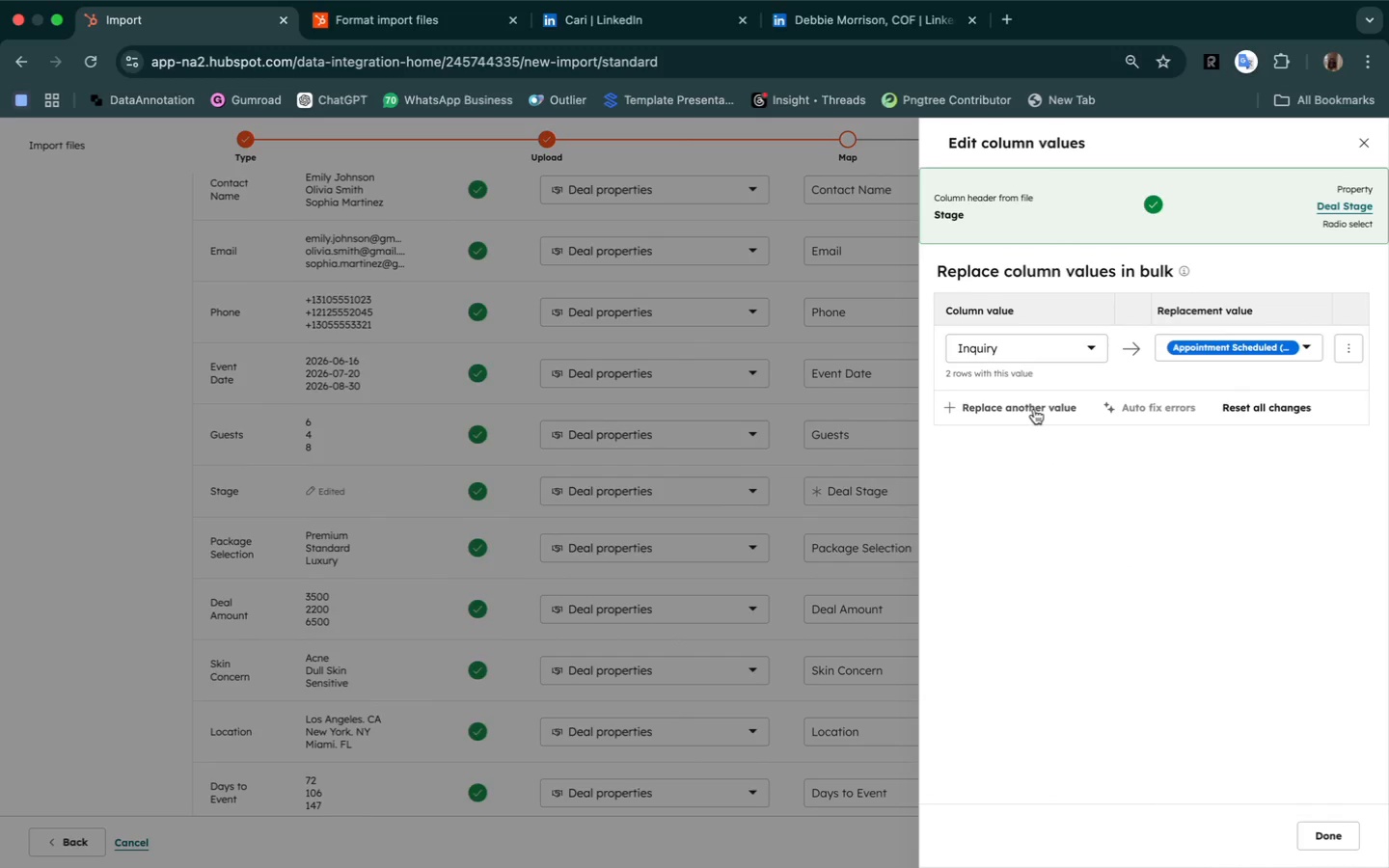 
wait(8.15)
 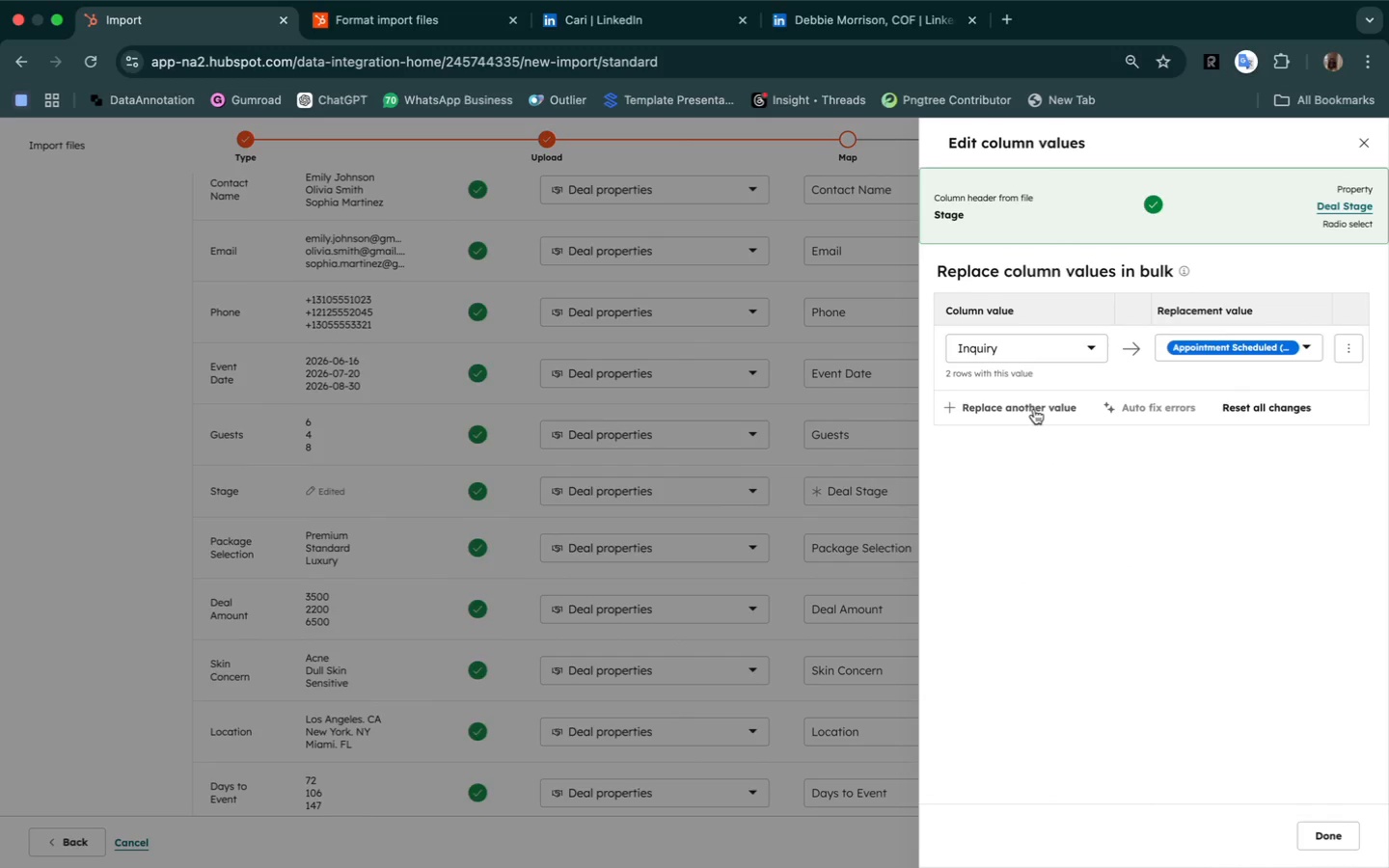 
left_click([1354, 206])
 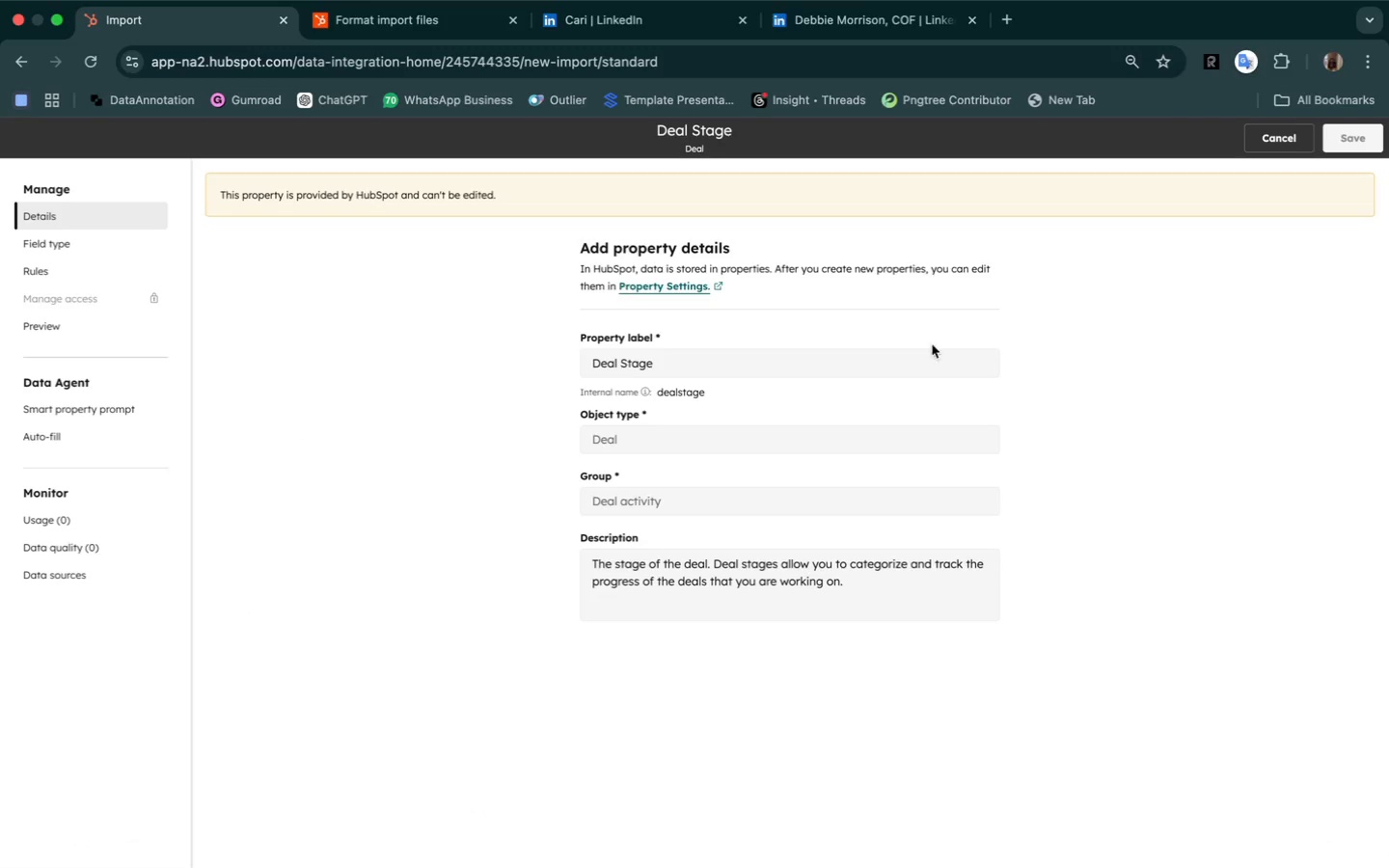 
wait(5.15)
 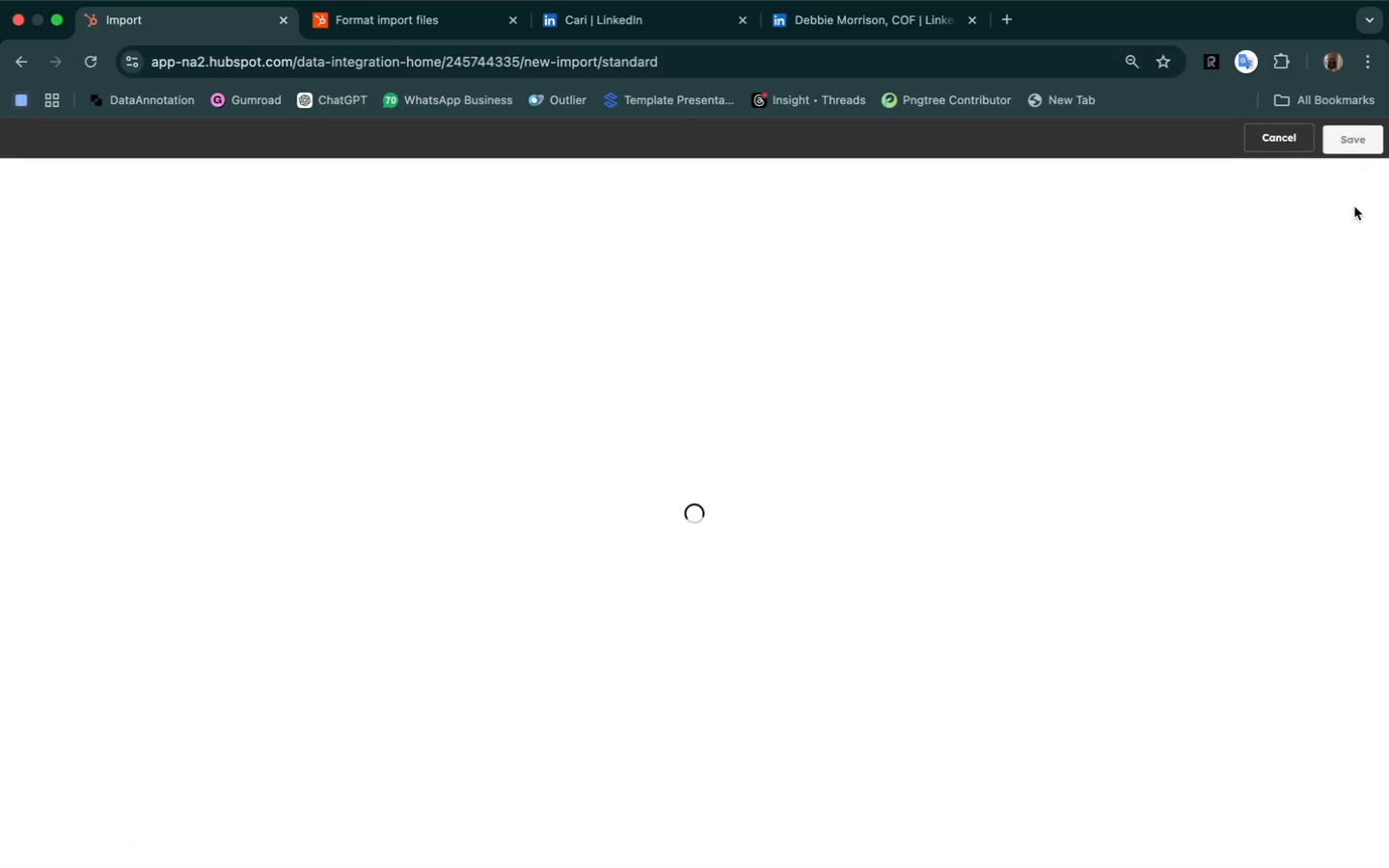 
left_click([720, 494])
 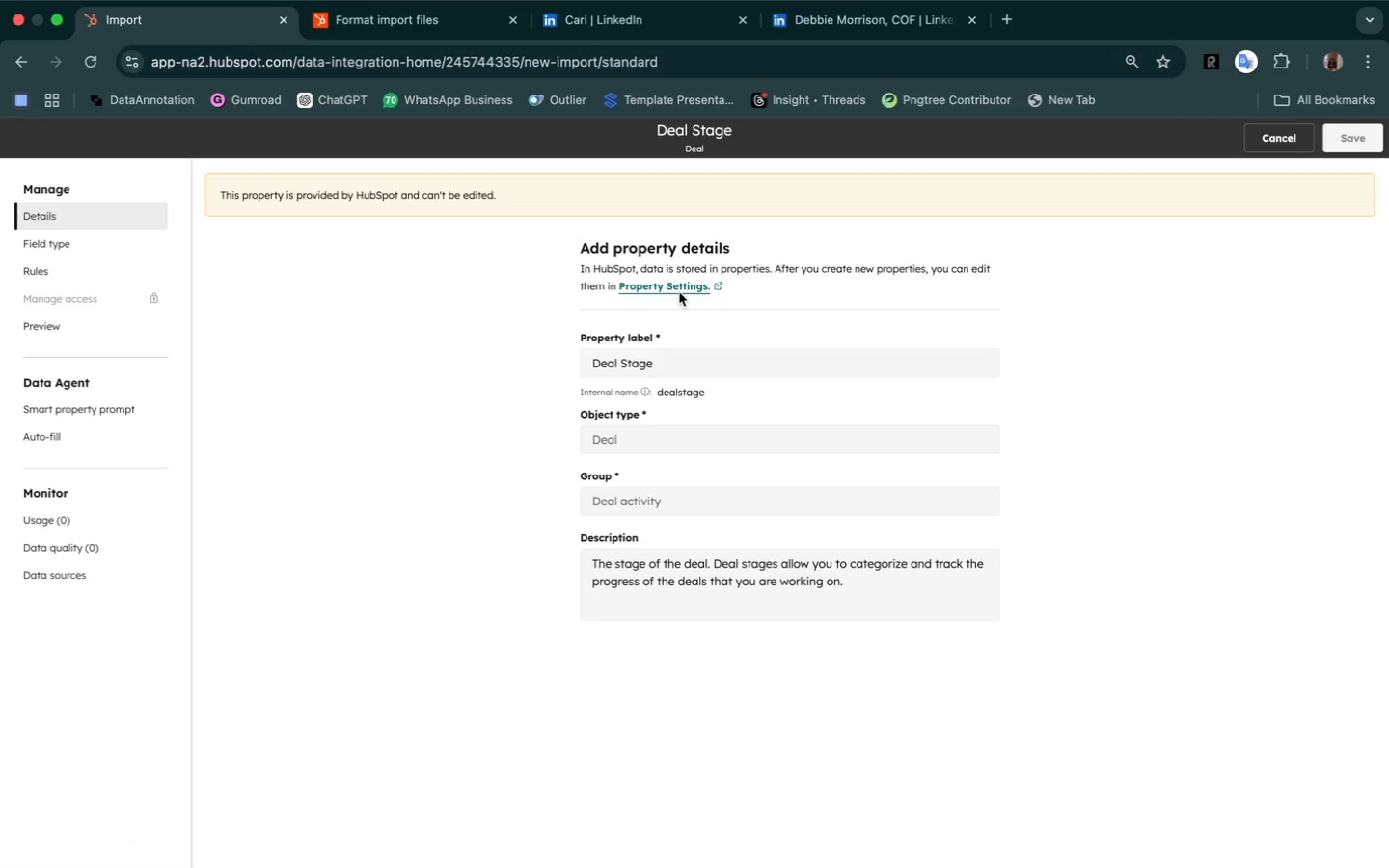 
left_click([676, 287])
 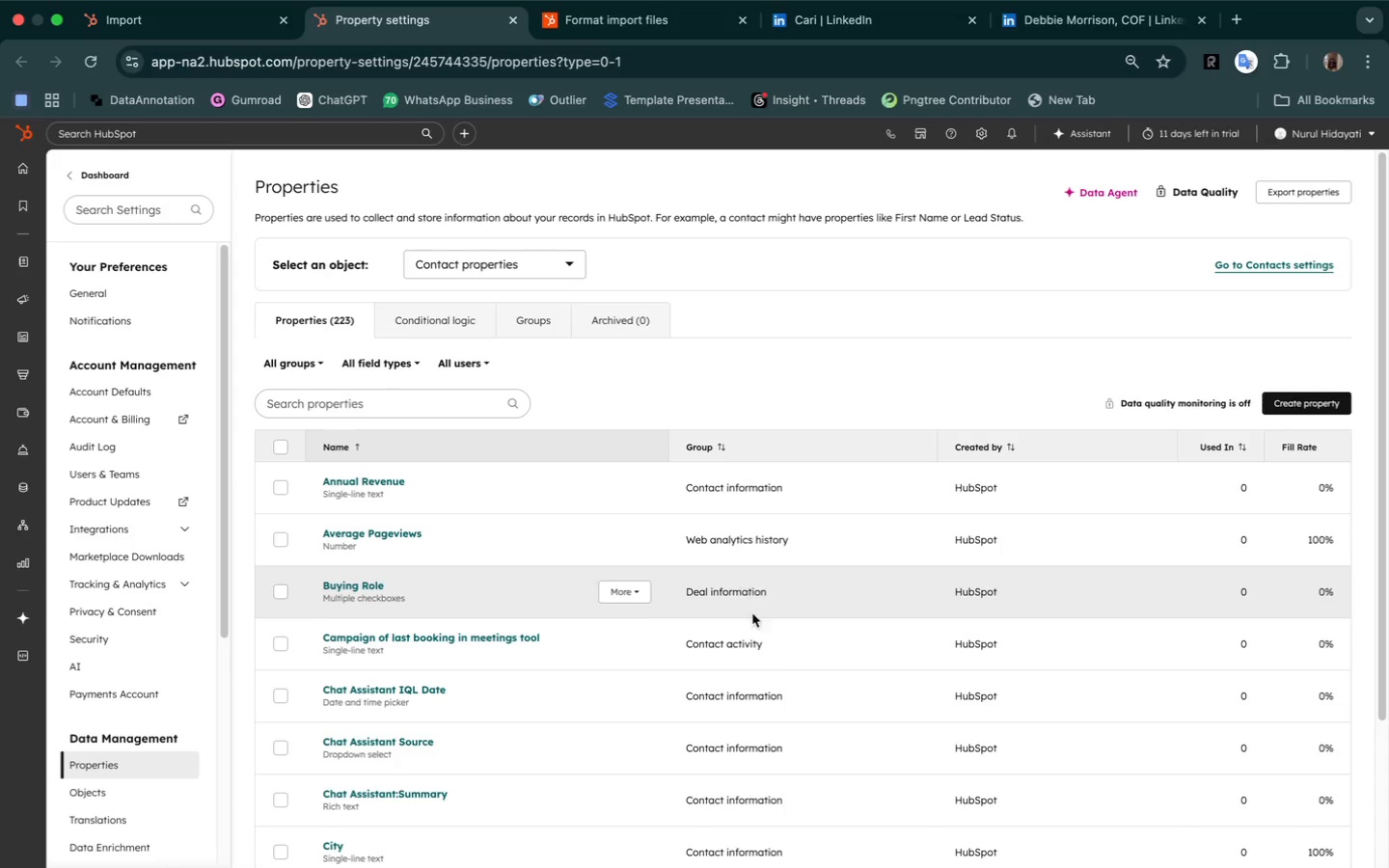 
wait(7.29)
 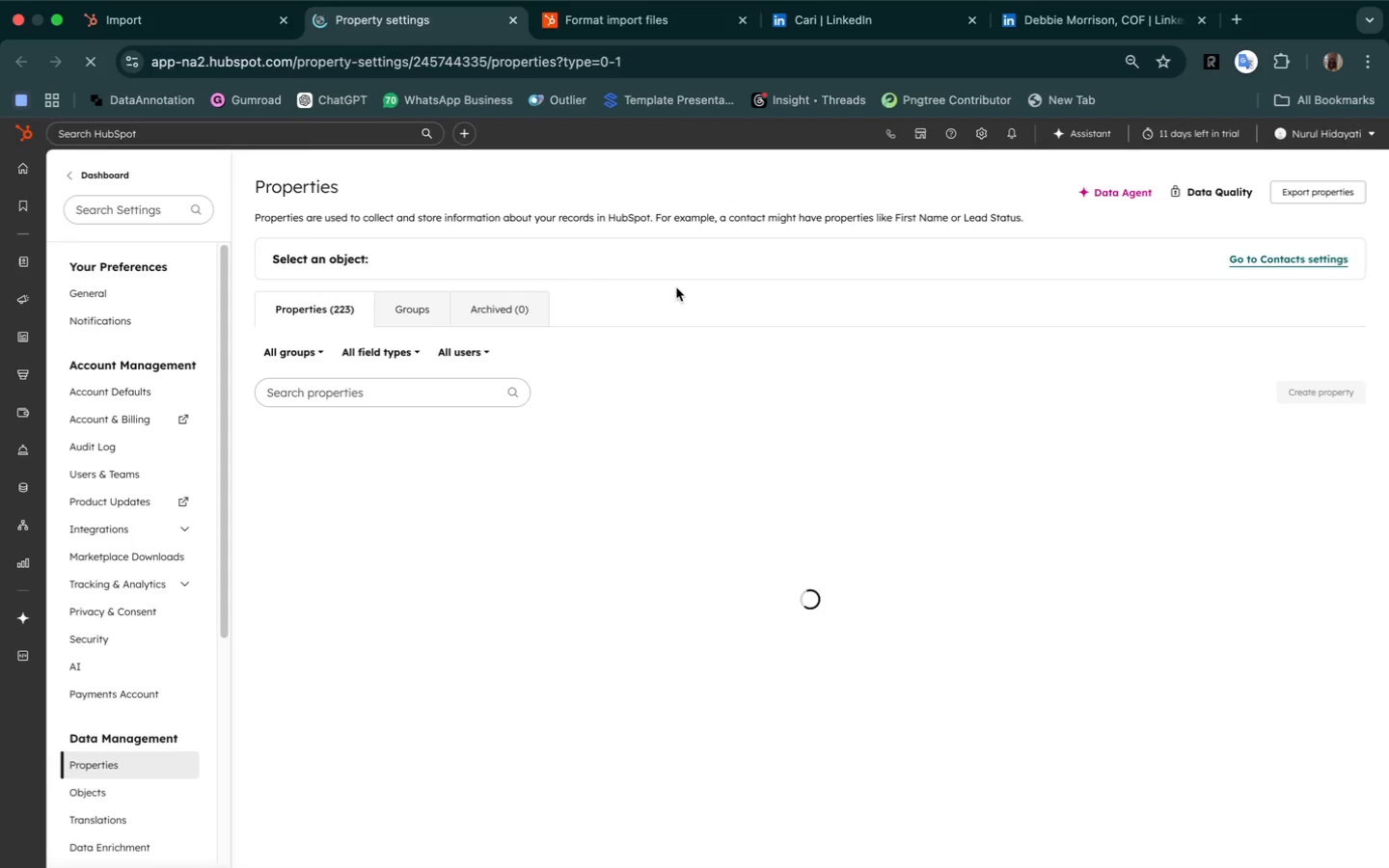 
scroll: coordinate [834, 747], scroll_direction: down, amount: 2.0
 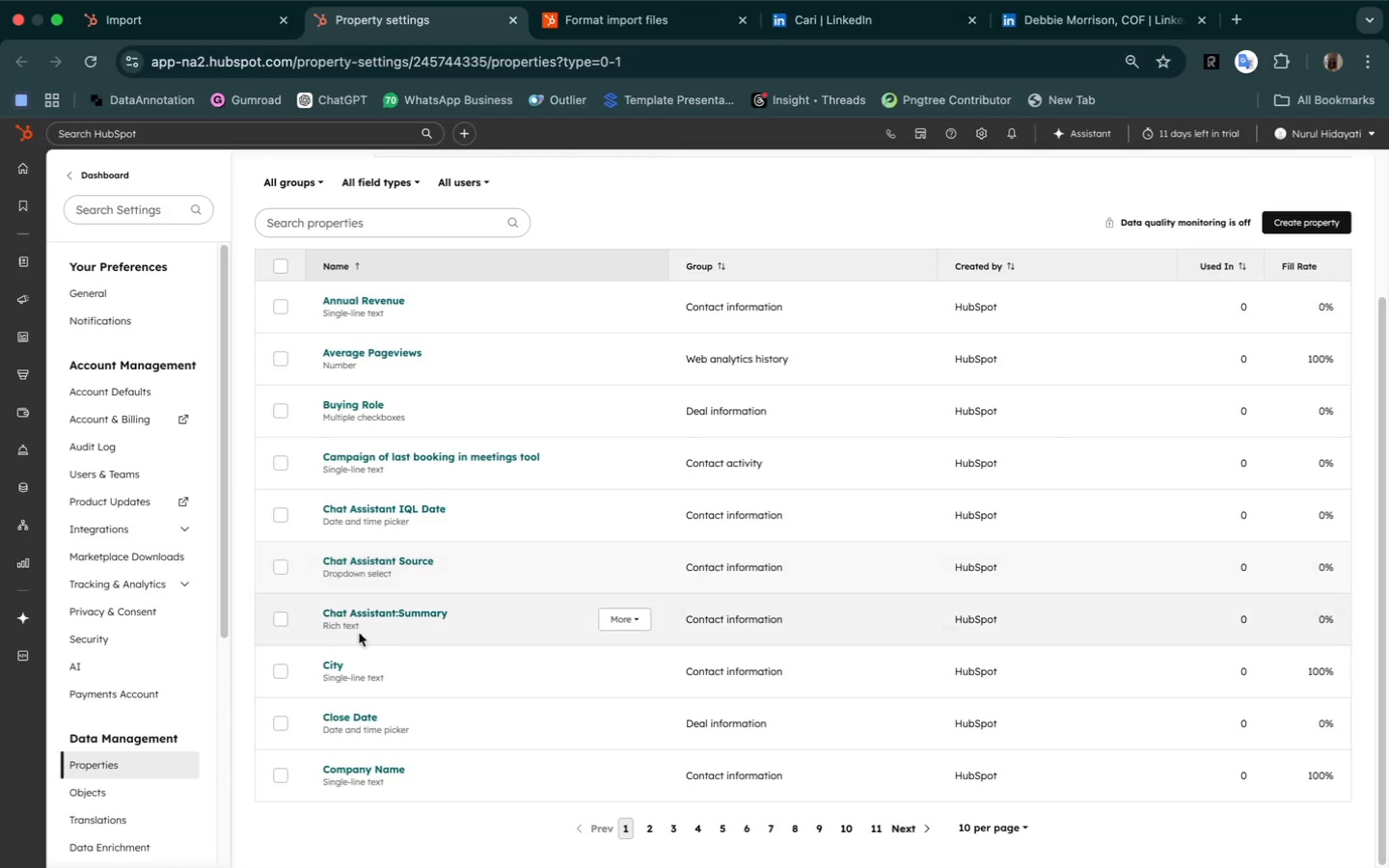 
wait(14.87)
 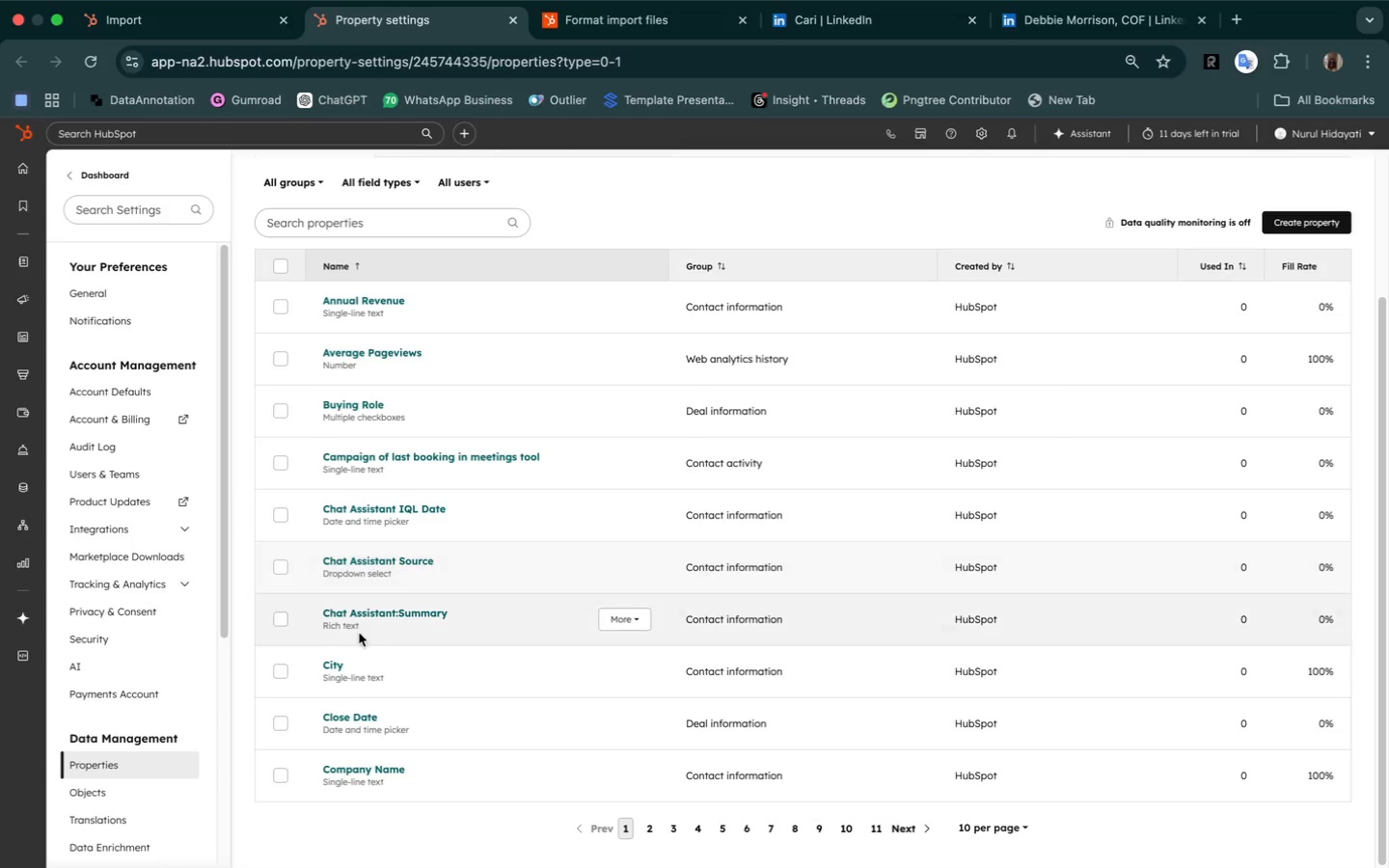 
left_click([654, 828])
 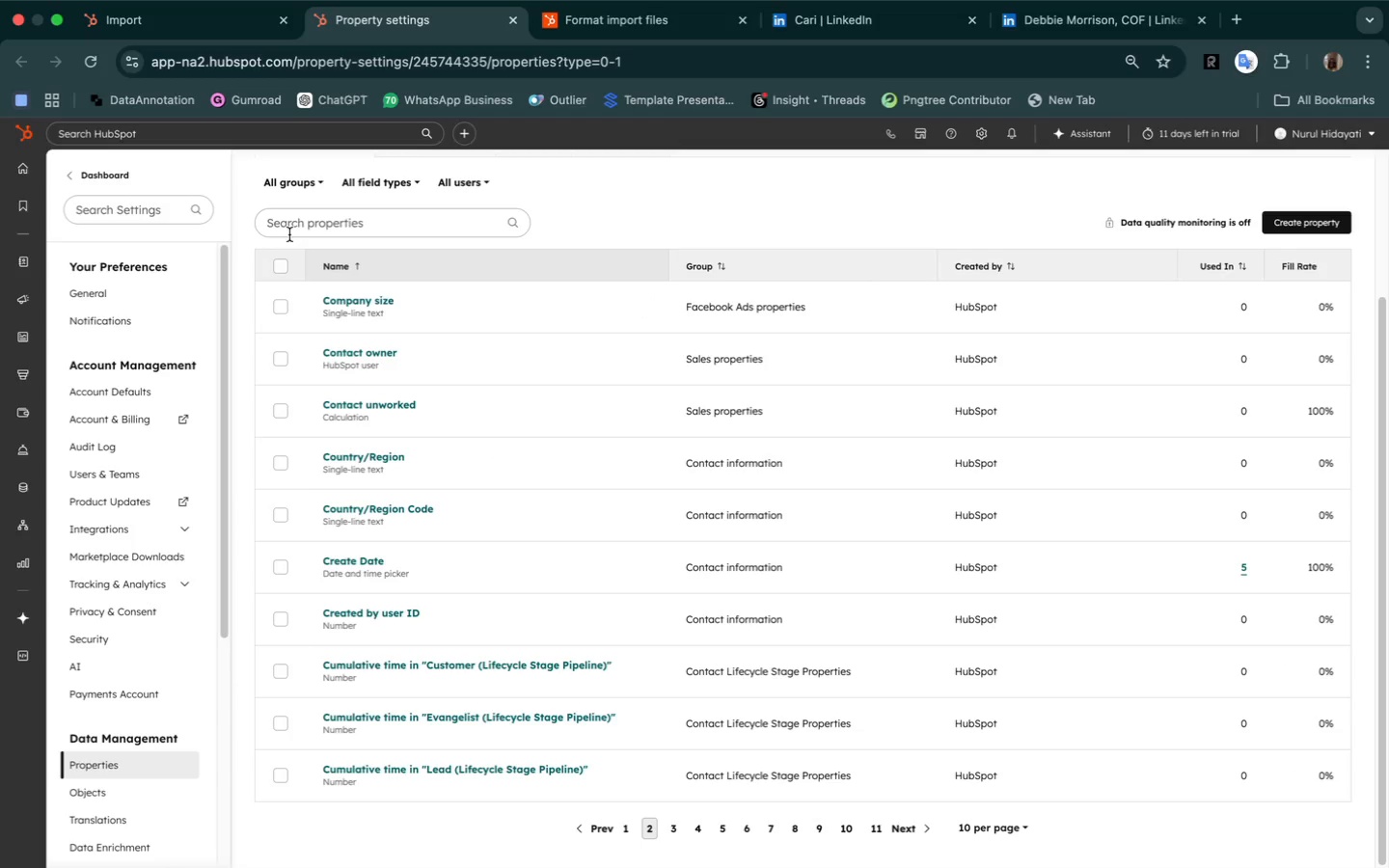 
left_click([291, 227])
 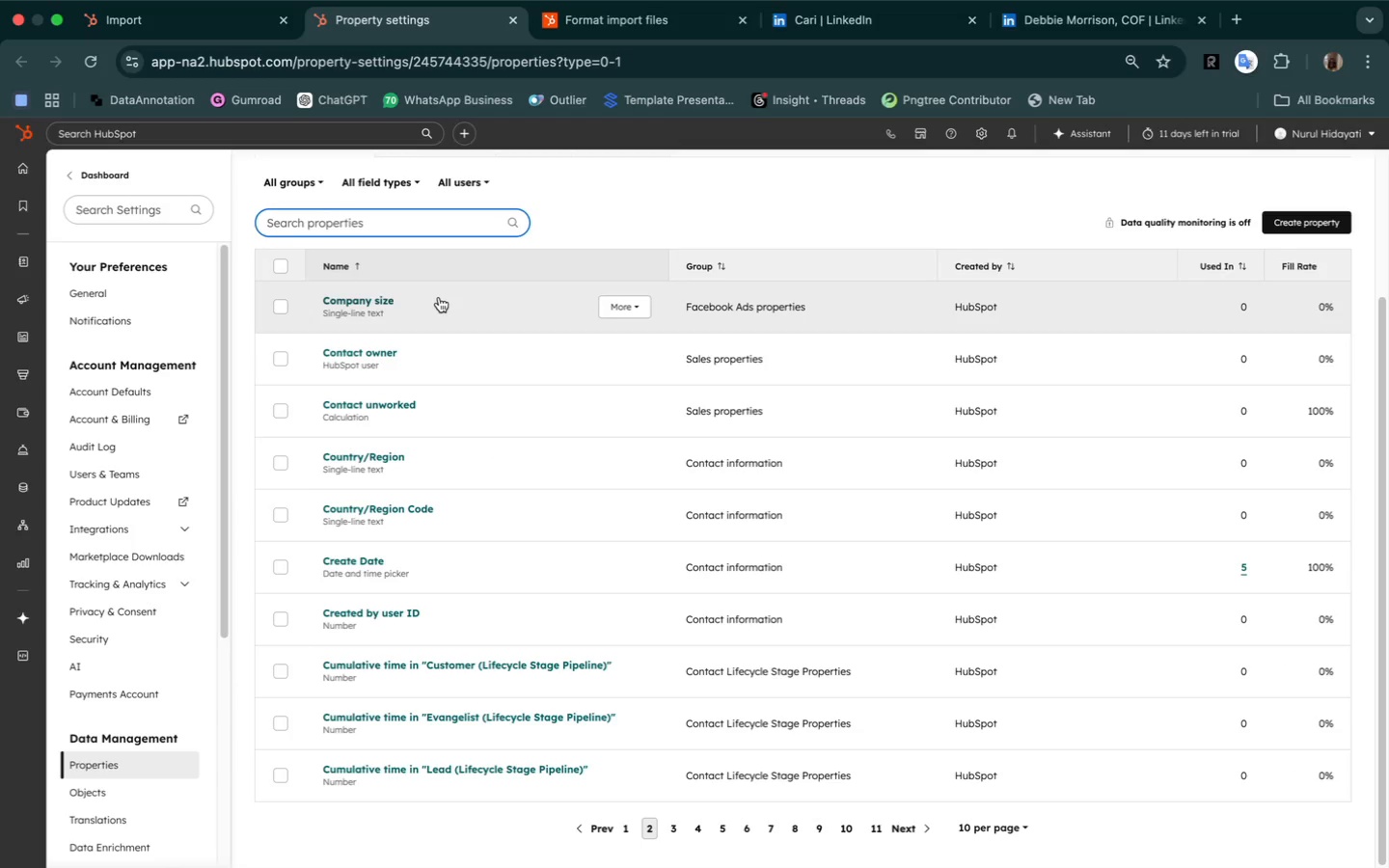 
type(deal)
 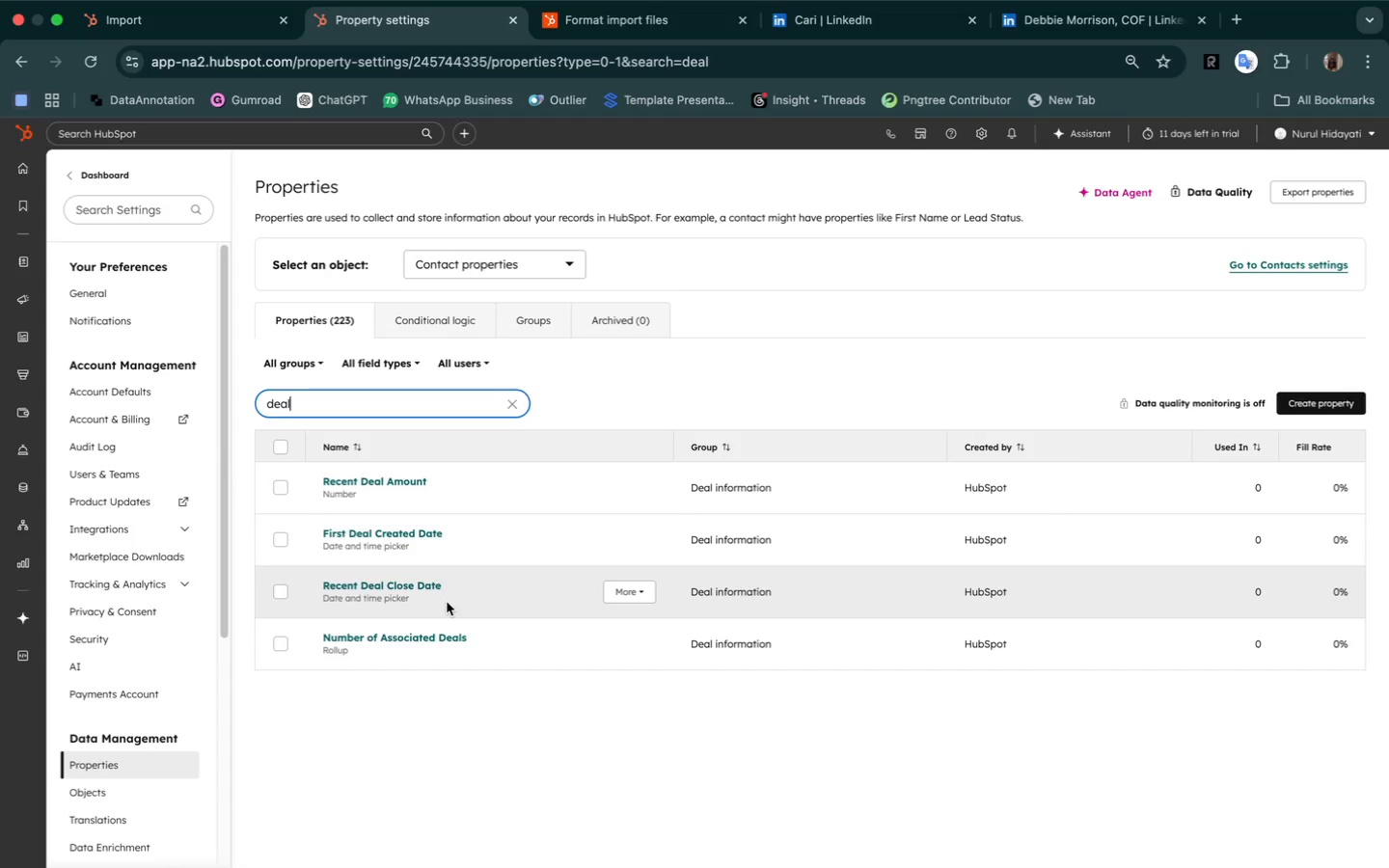 
wait(11.15)
 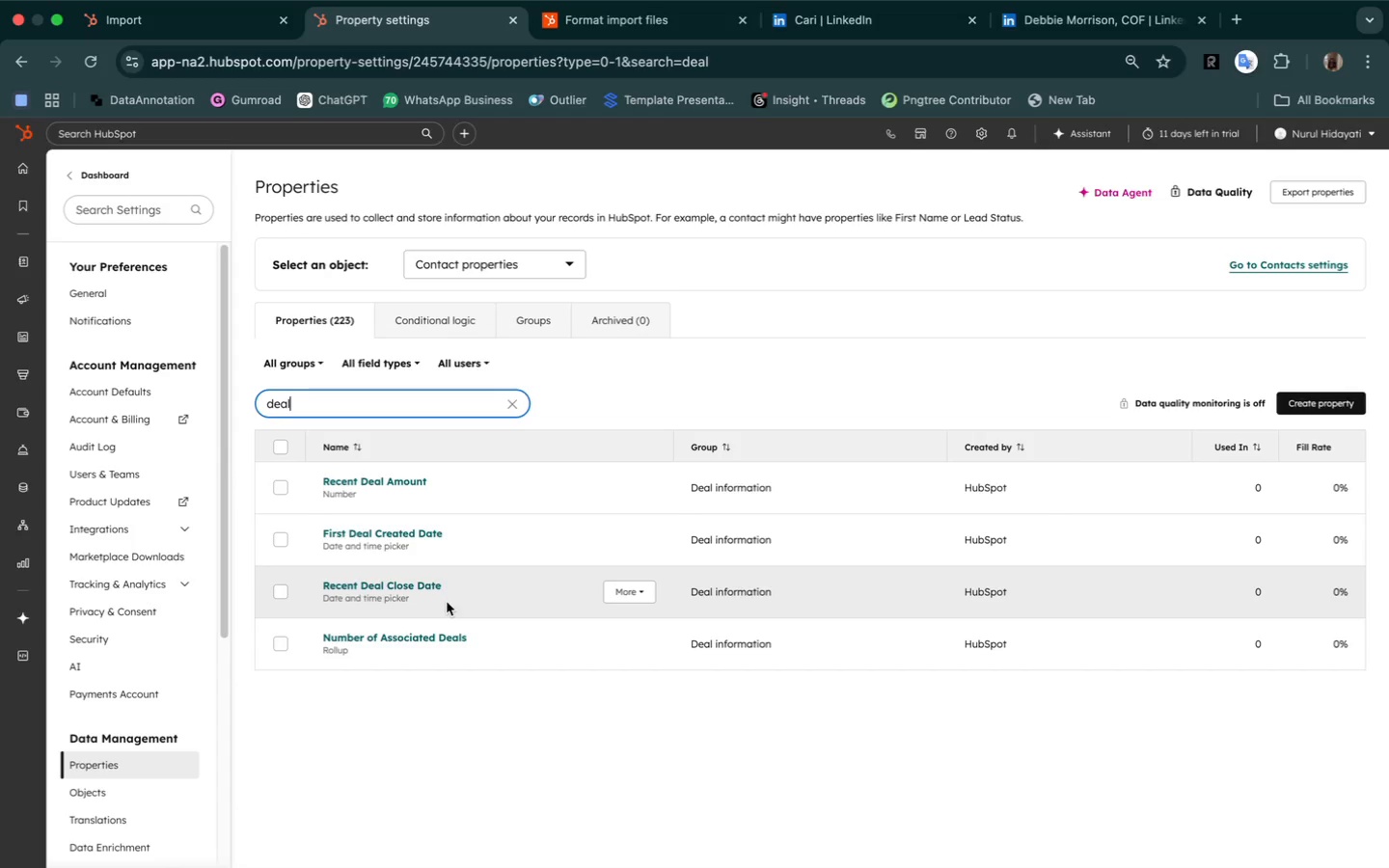 
mouse_move([841, 848])
 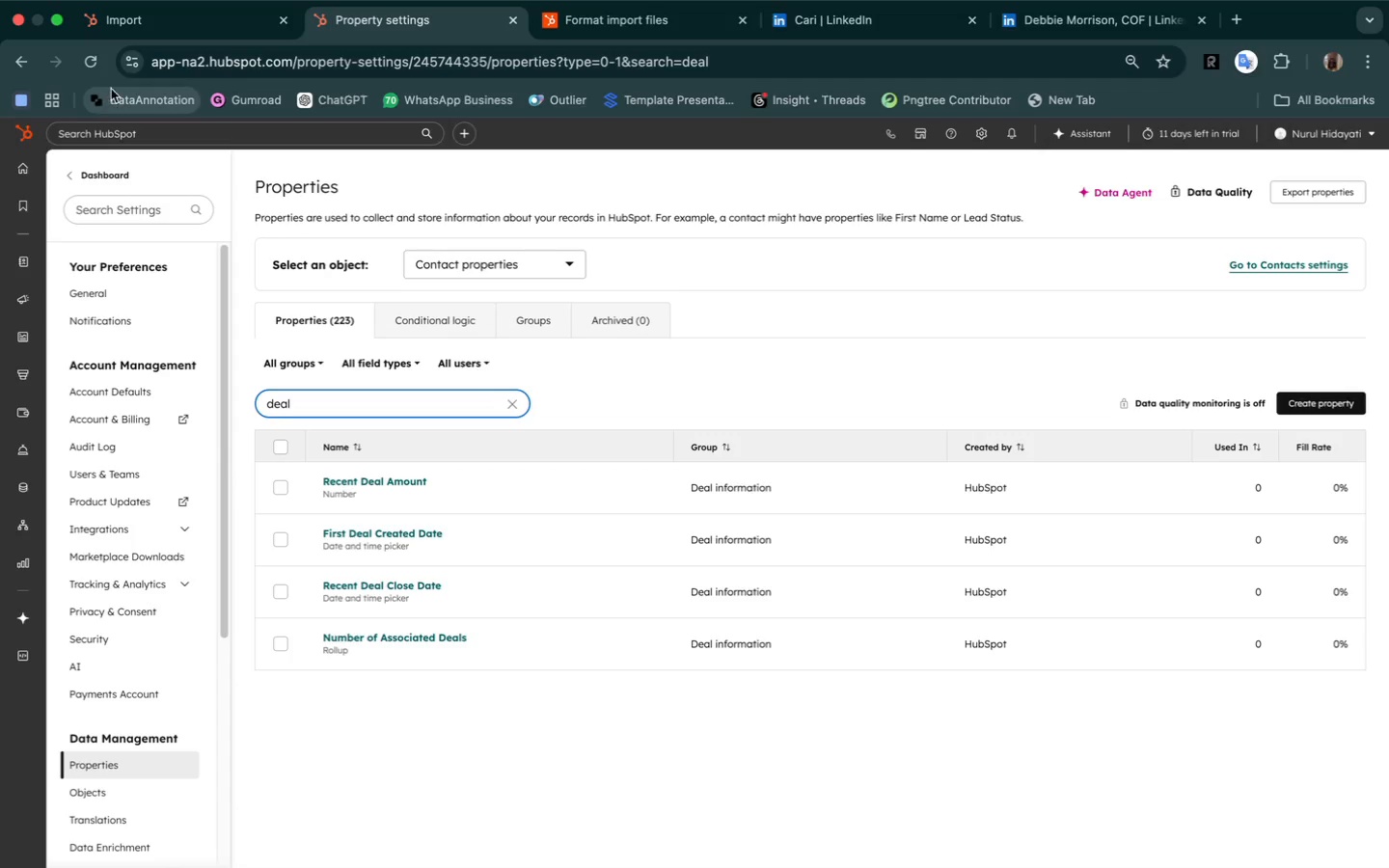 
left_click([17, 68])
 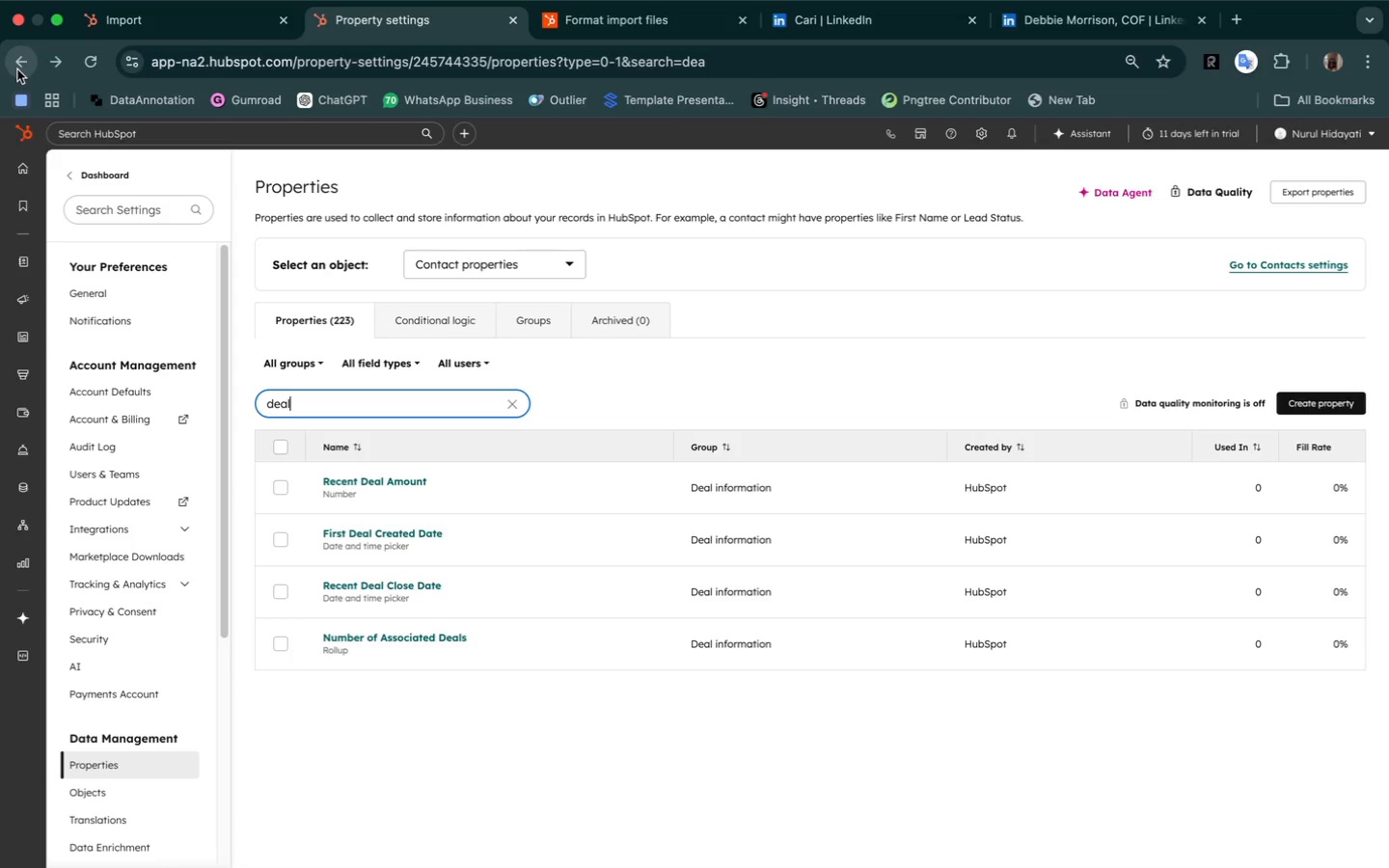 